 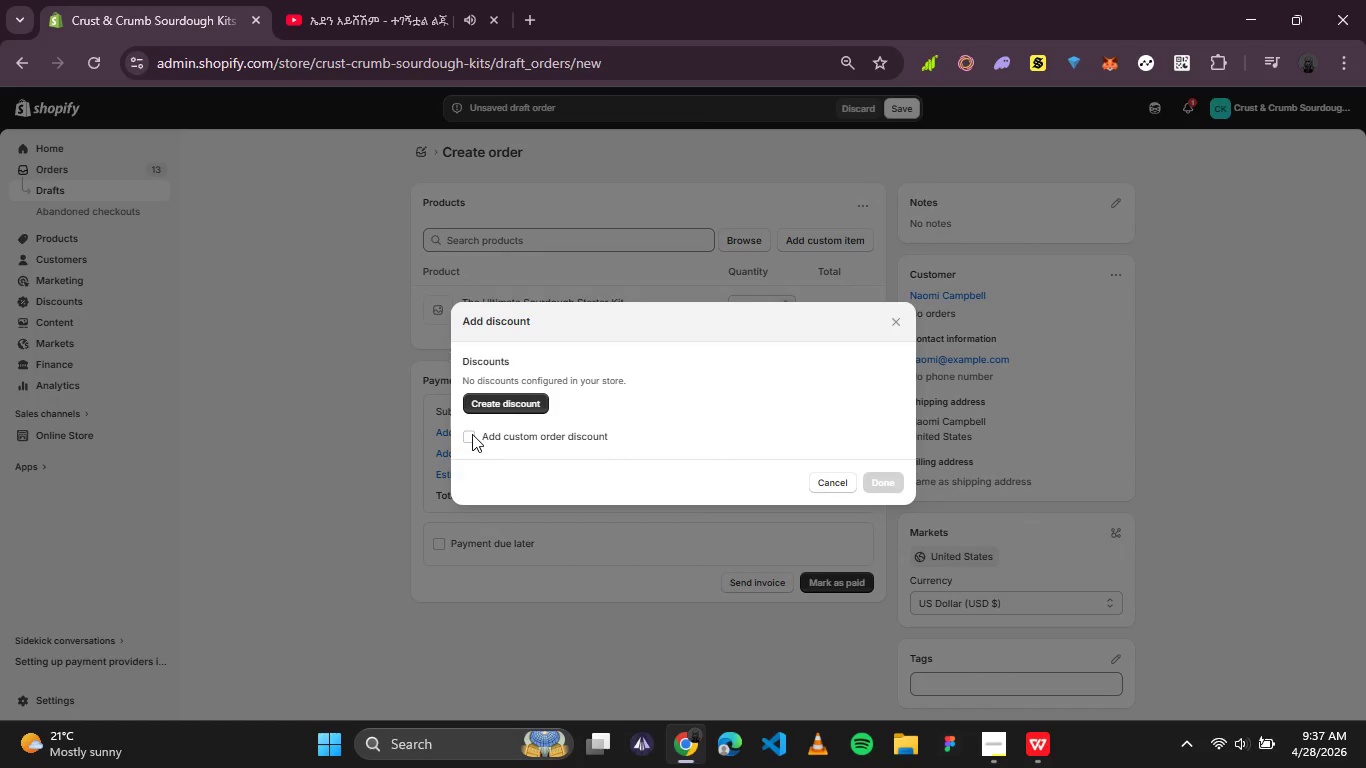 
left_click([484, 434])
 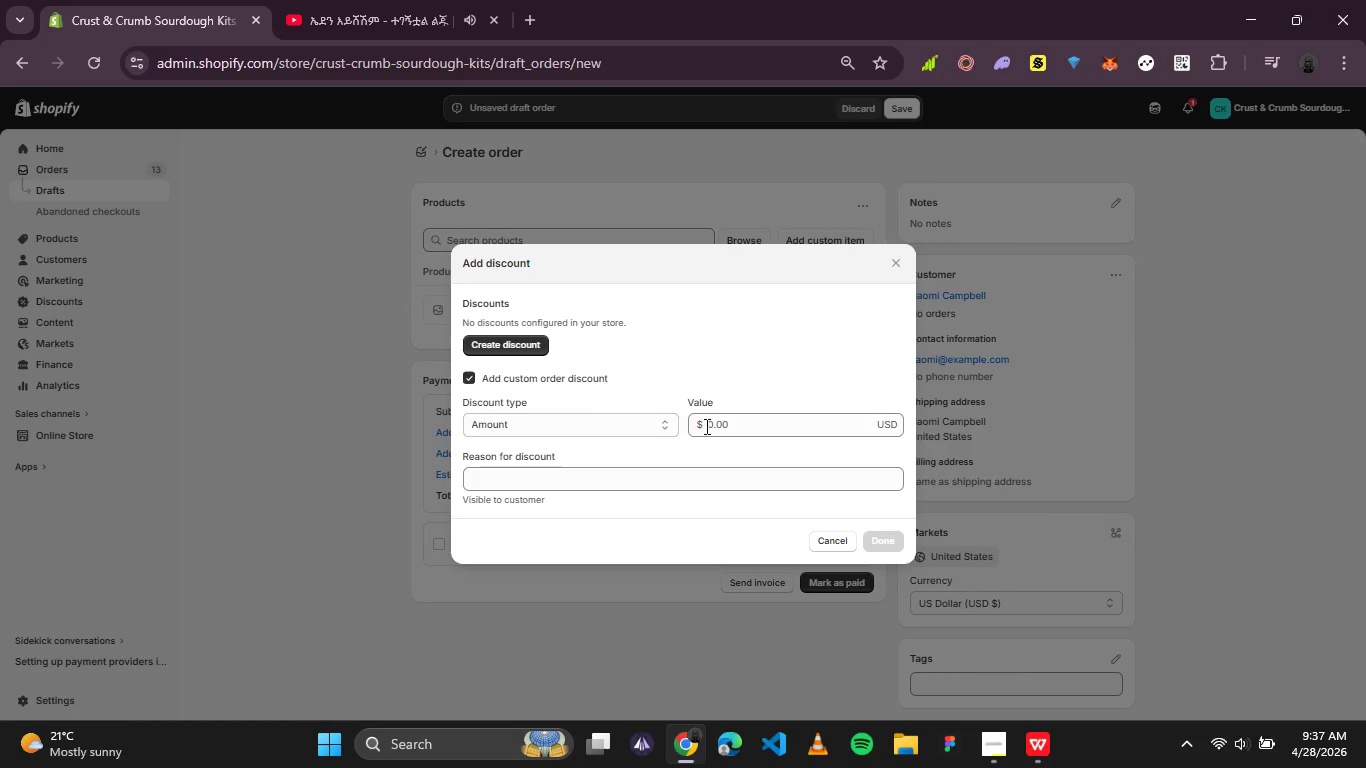 
left_click([710, 423])
 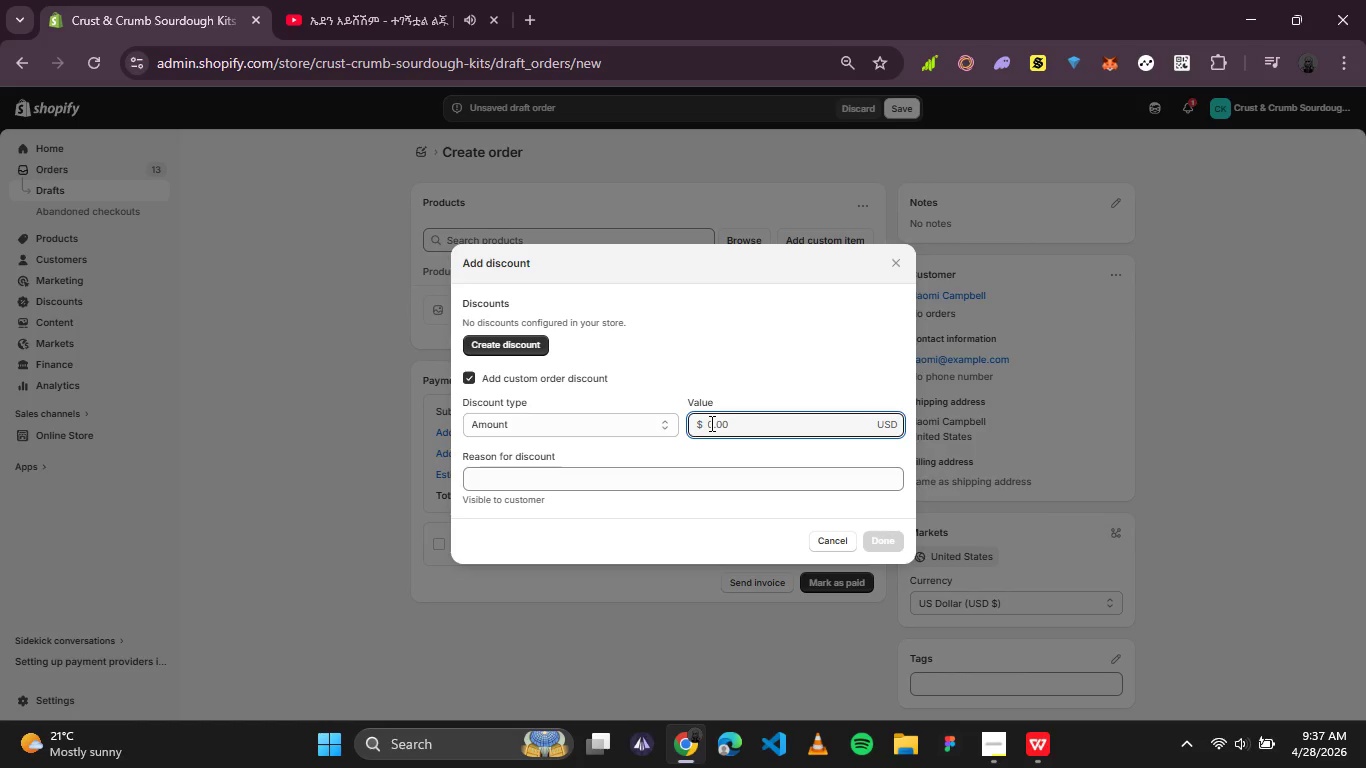 
type(15)
 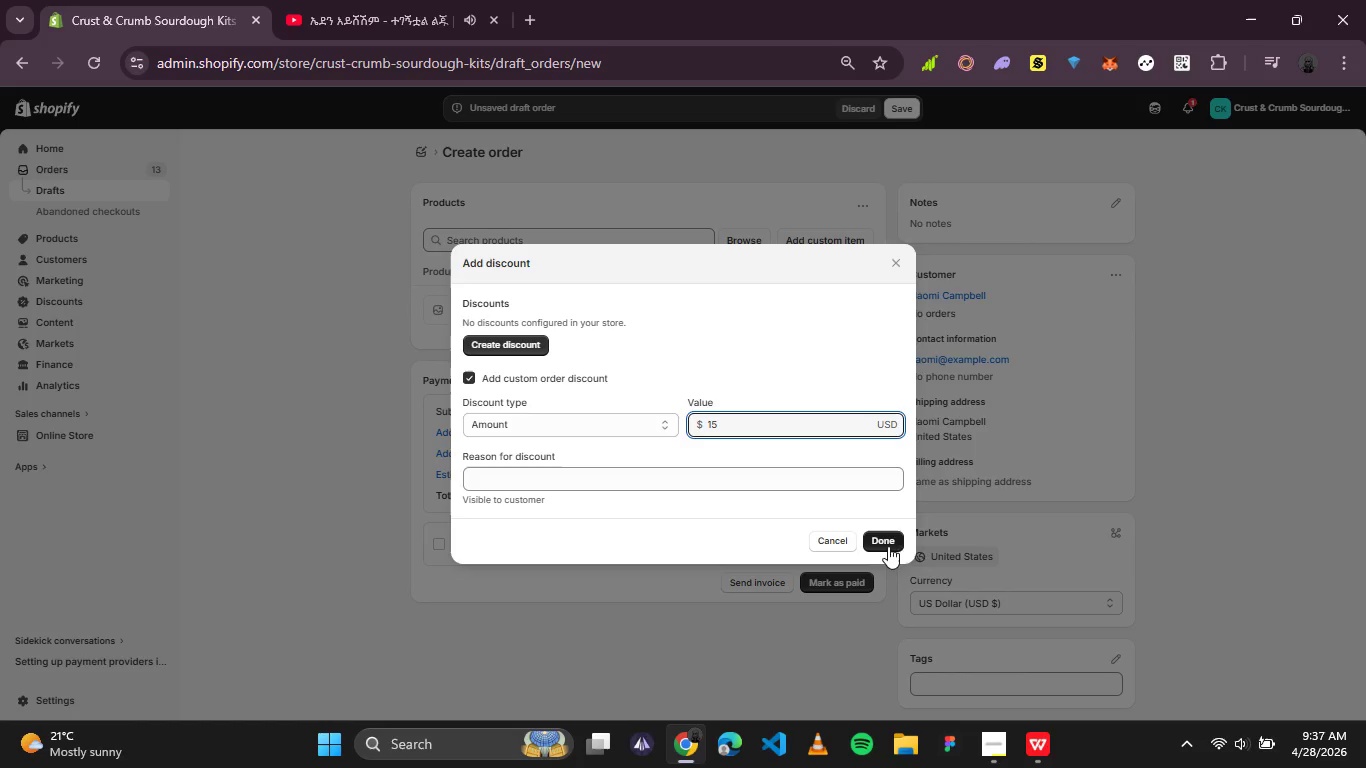 
left_click([885, 543])
 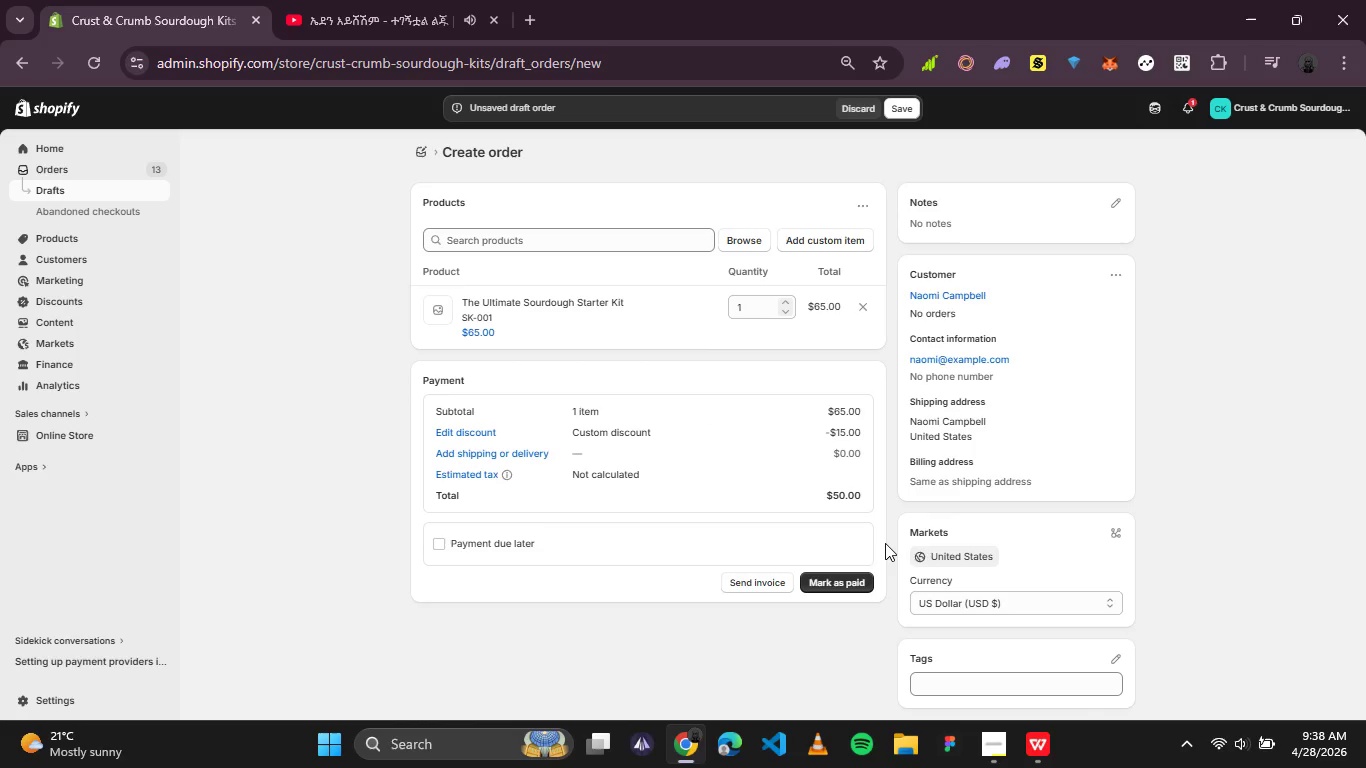 
wait(9.72)
 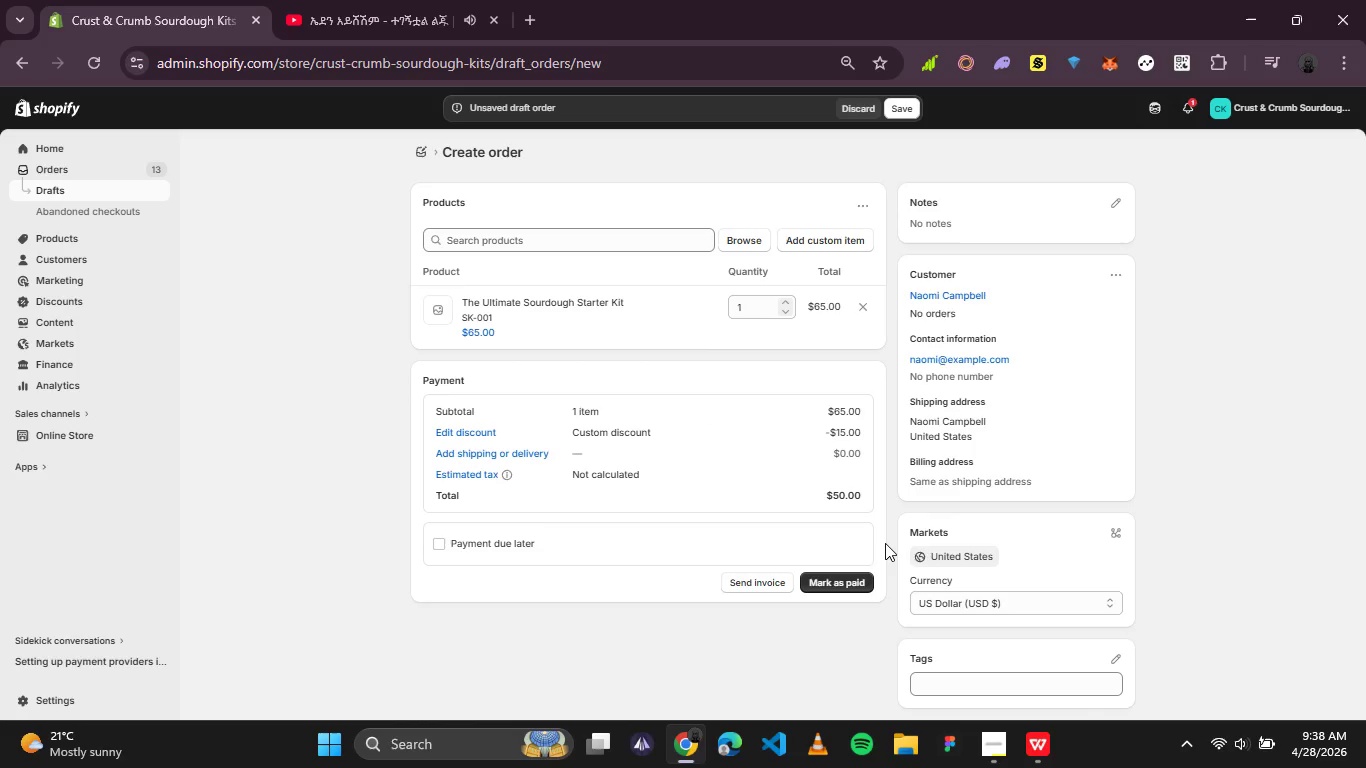 
left_click([829, 587])
 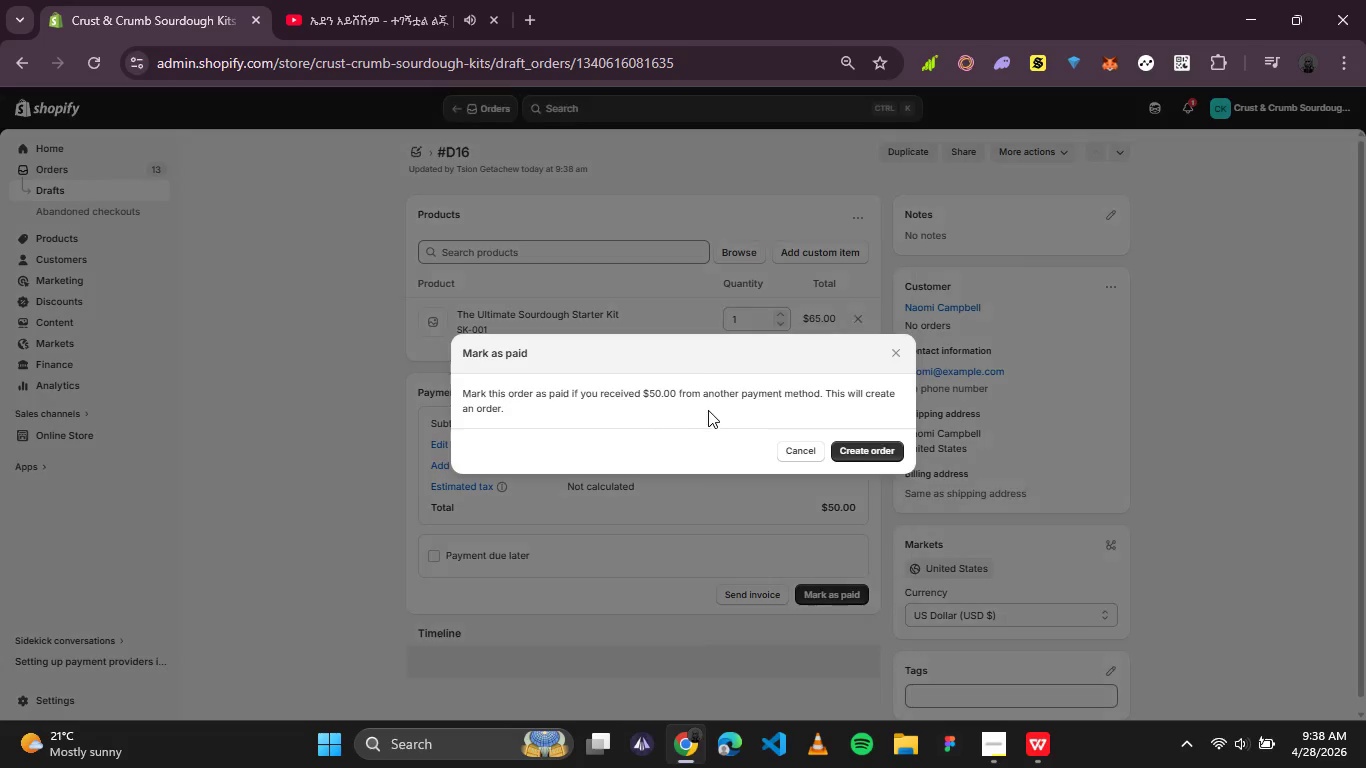 
wait(5.45)
 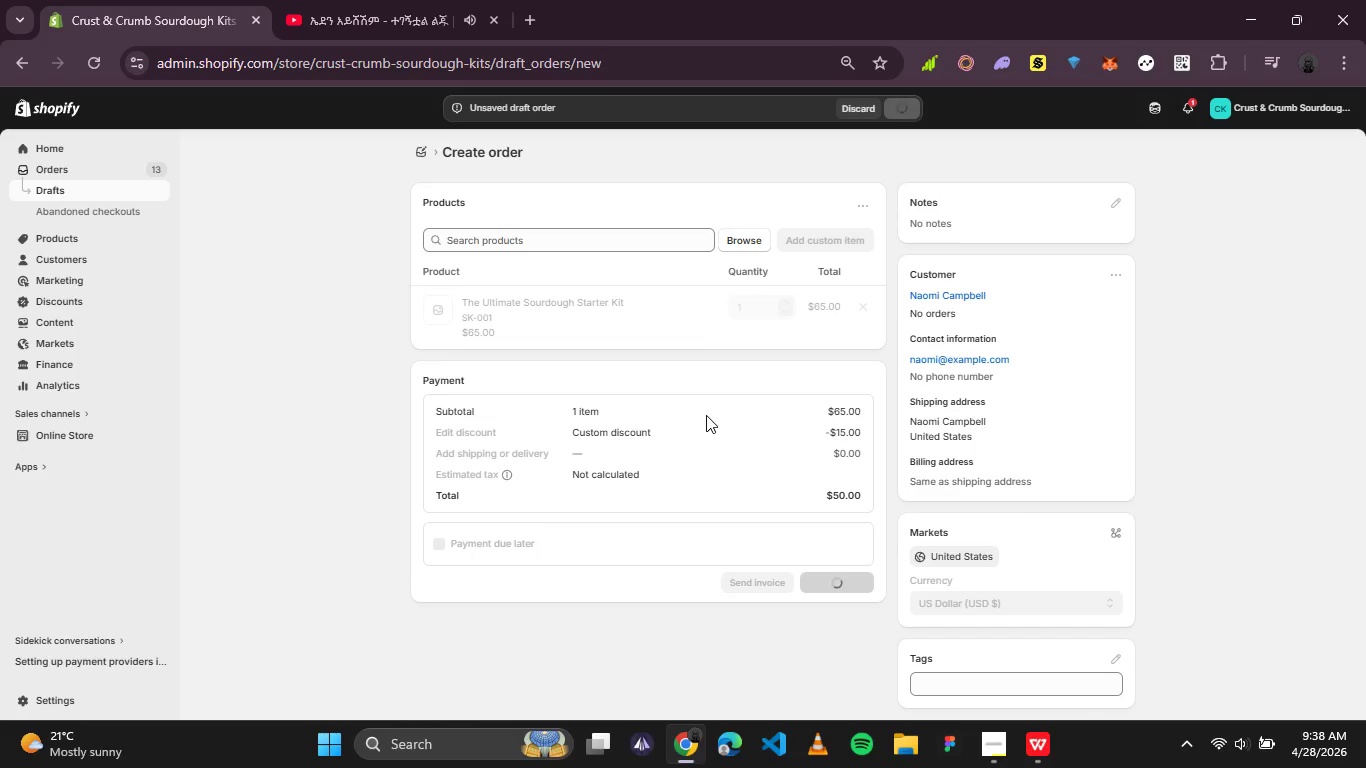 
left_click([841, 446])
 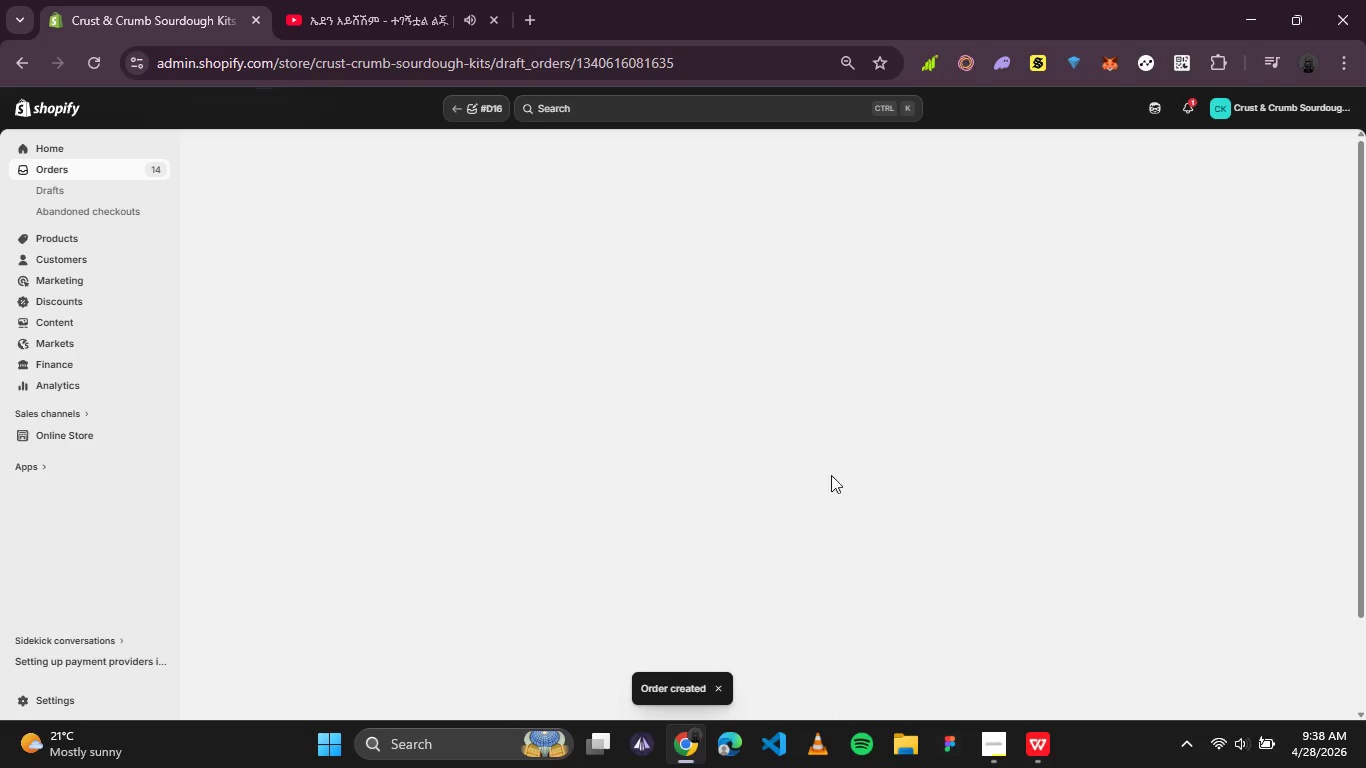 
wait(9.05)
 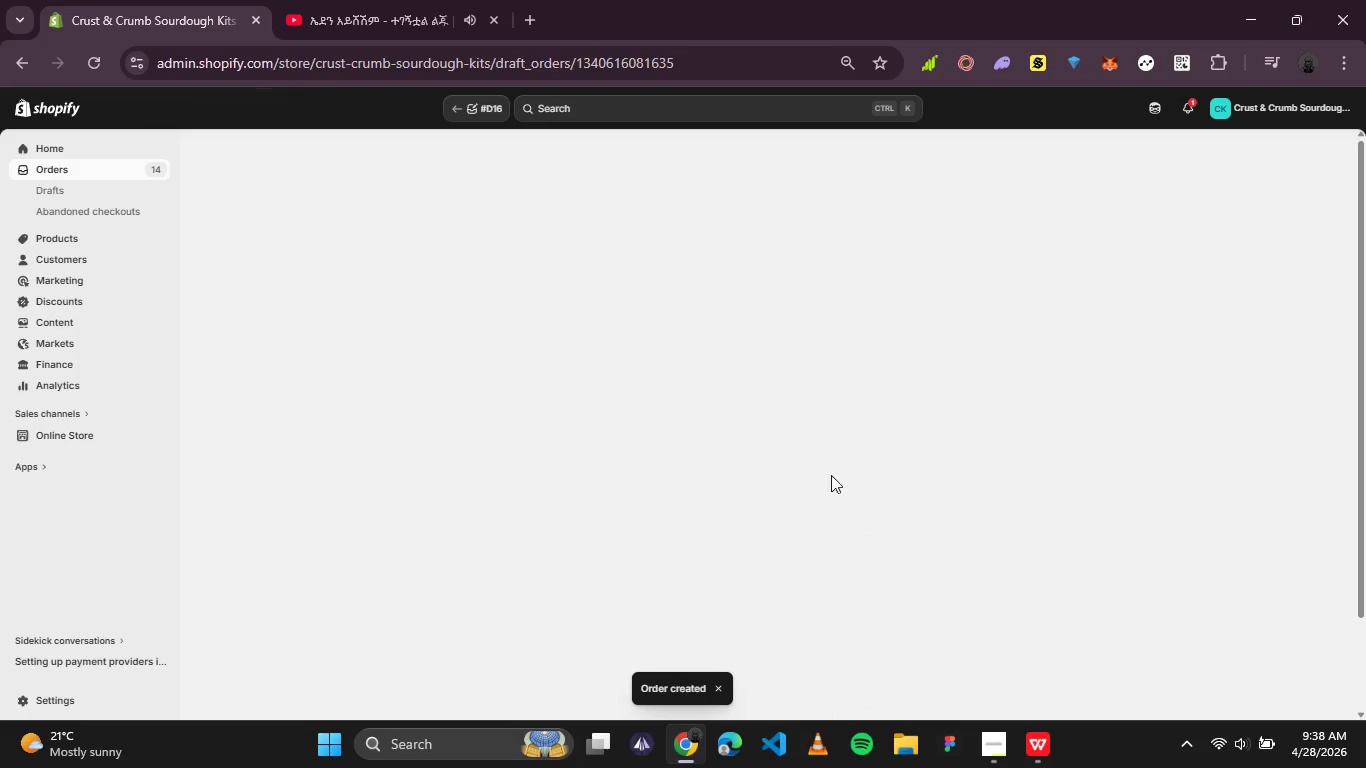 
left_click([119, 172])
 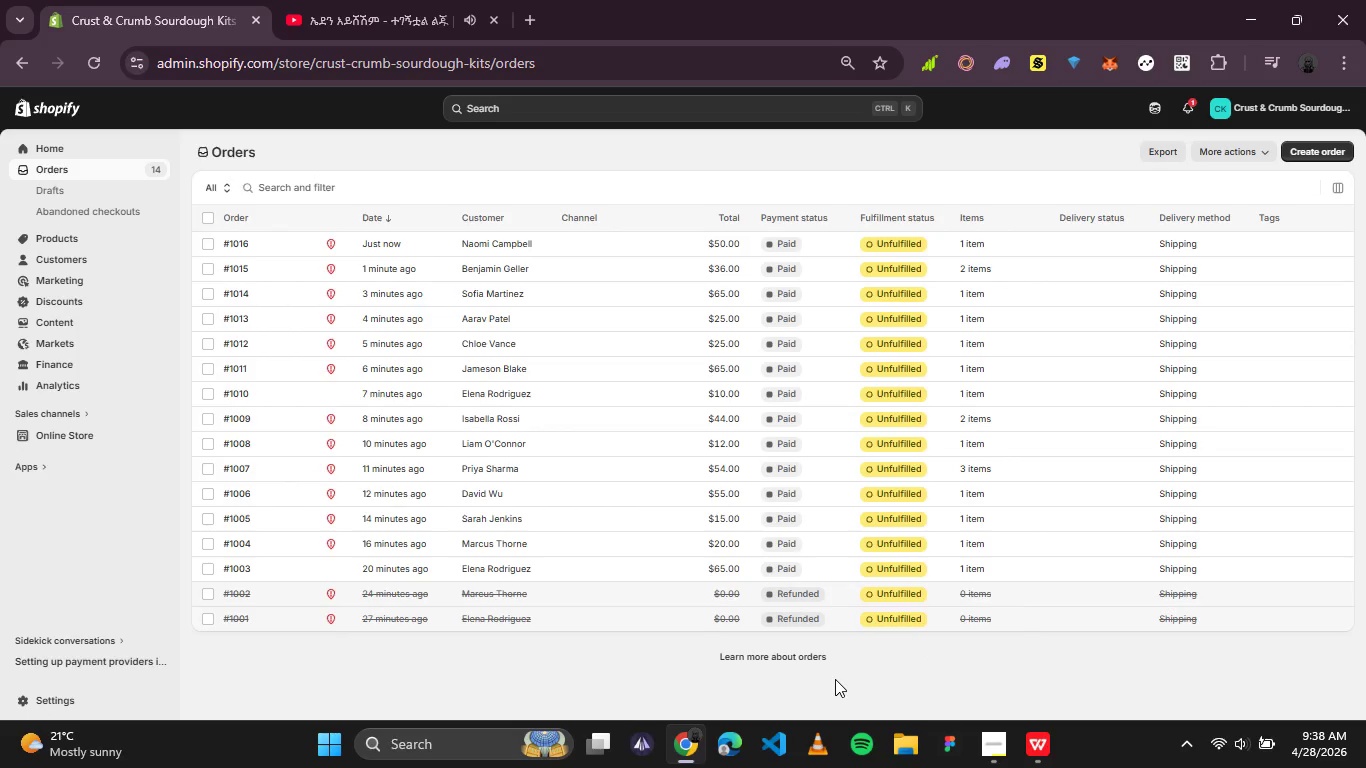 
wait(10.86)
 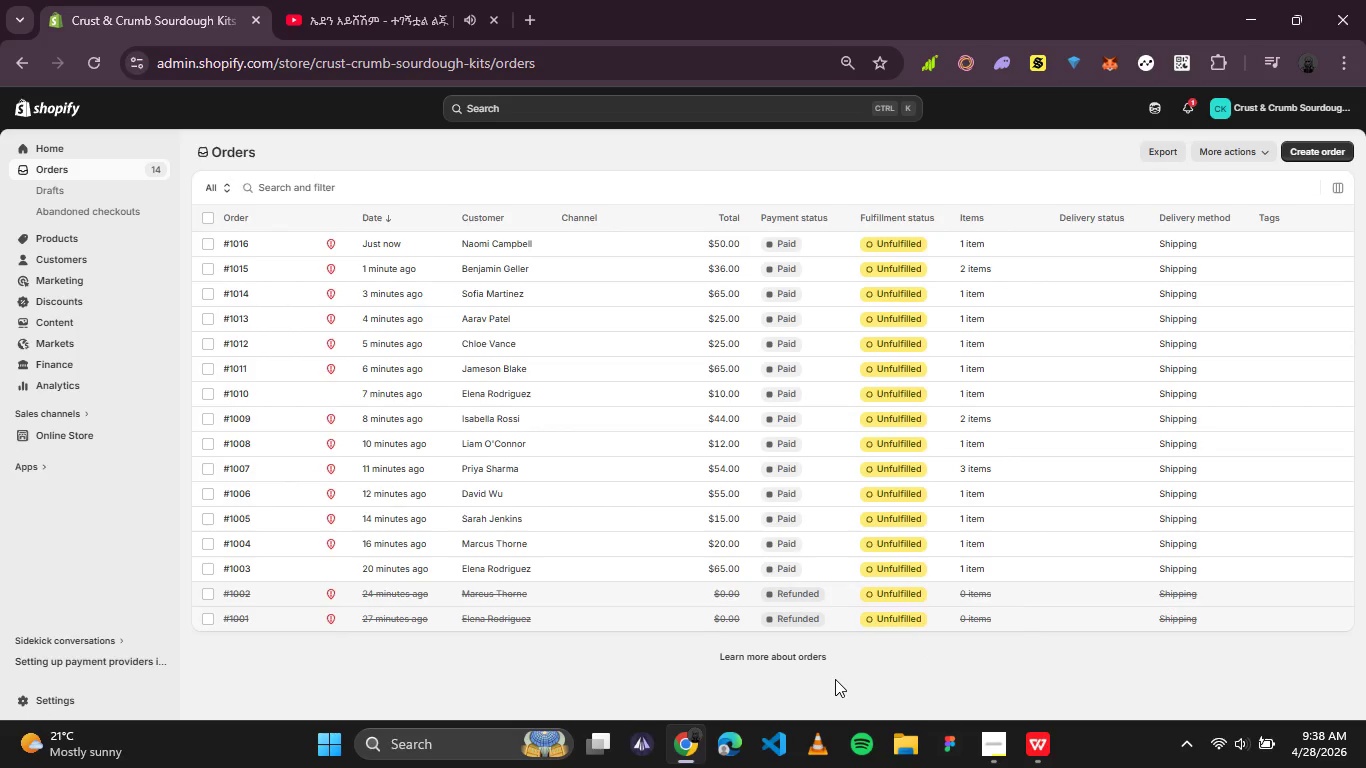 
left_click([1312, 157])
 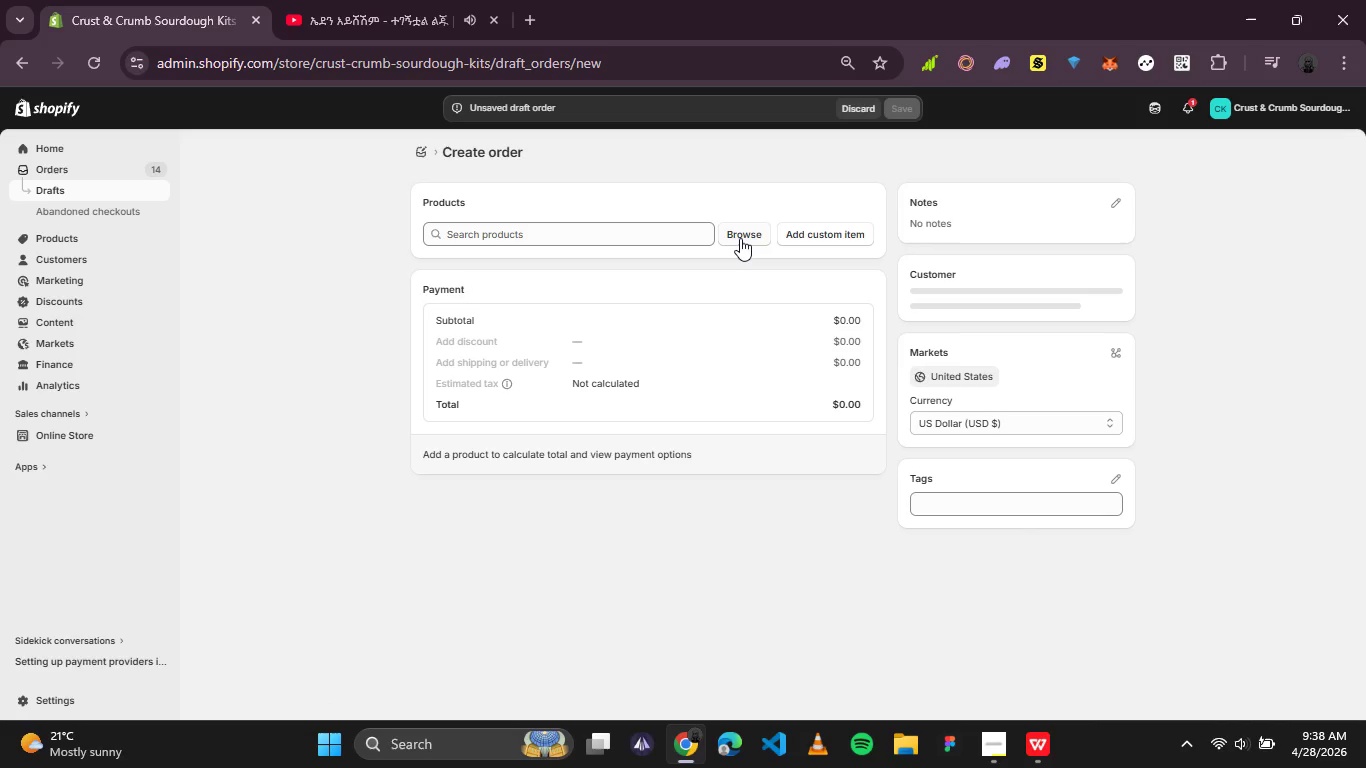 
left_click([740, 238])
 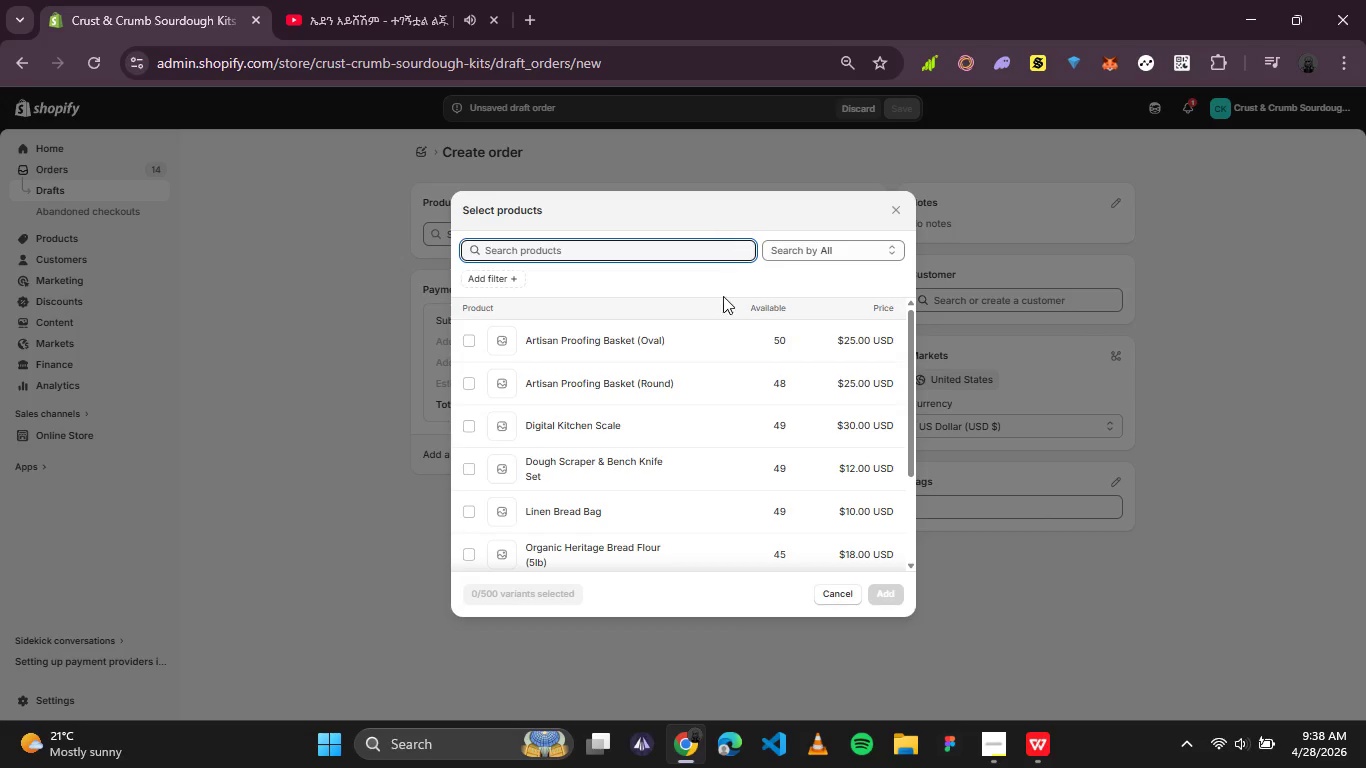 
left_click([566, 476])
 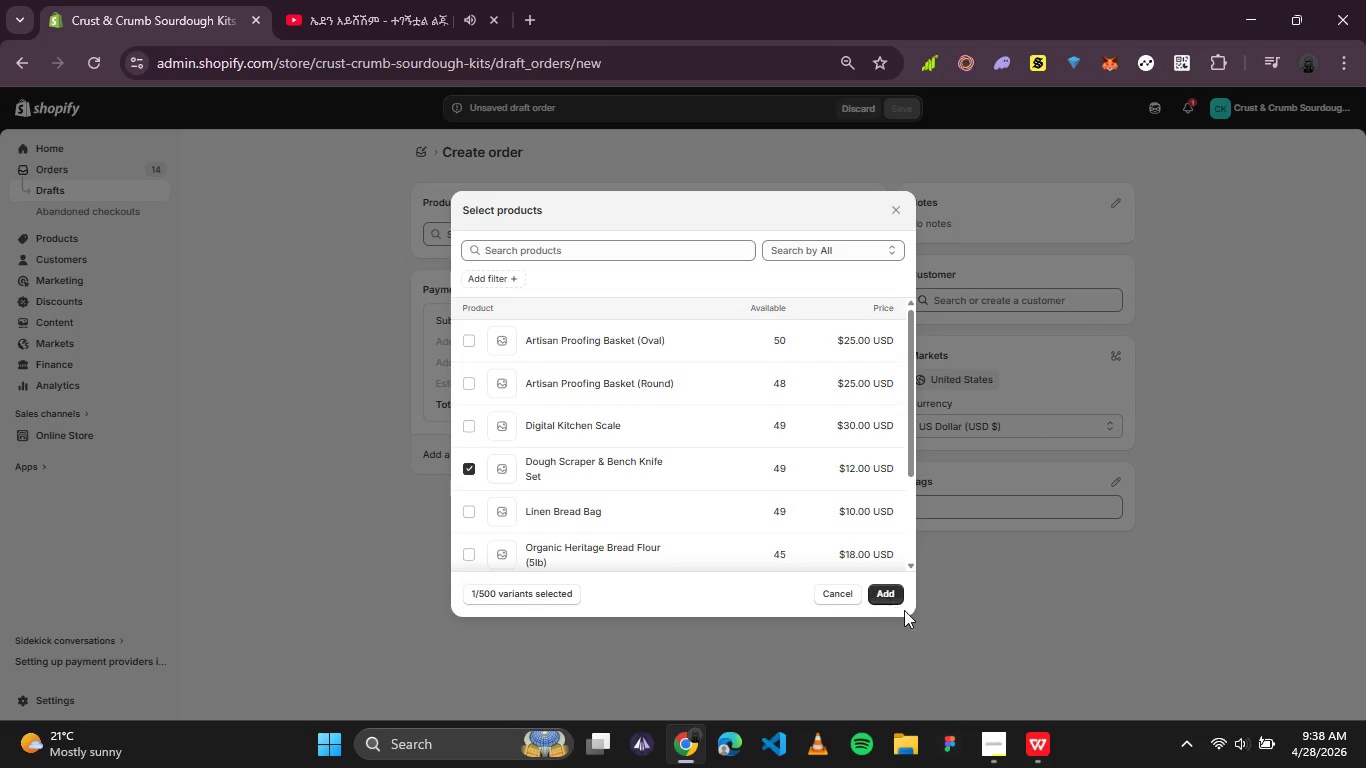 
left_click([889, 598])
 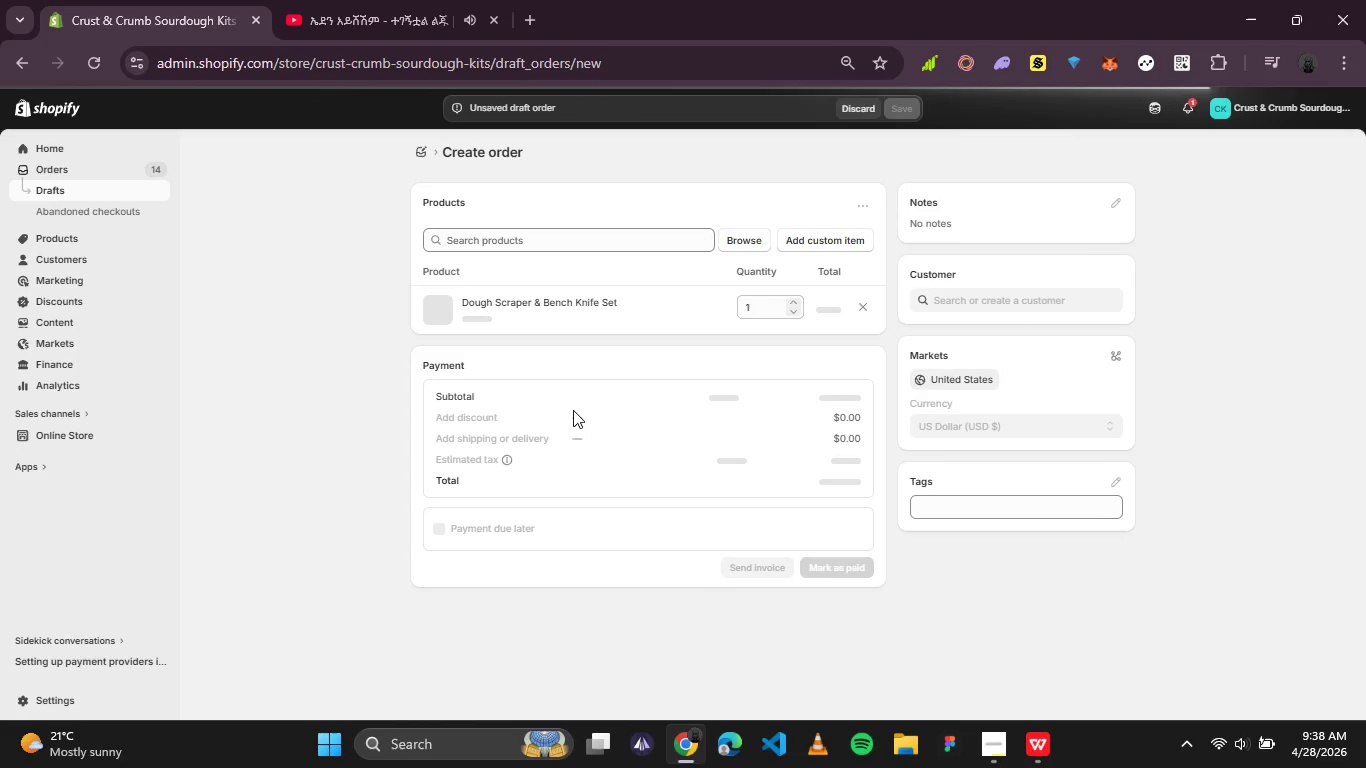 
wait(8.58)
 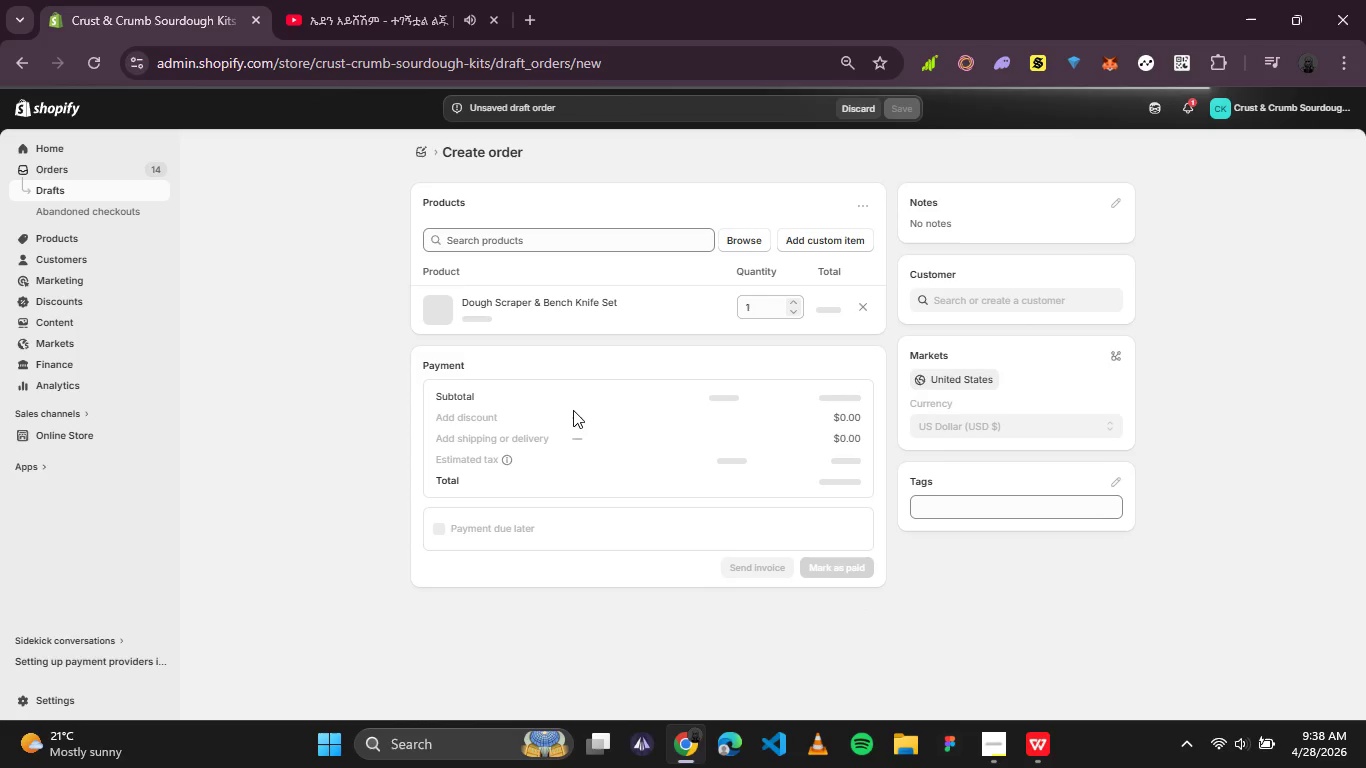 
left_click([996, 301])
 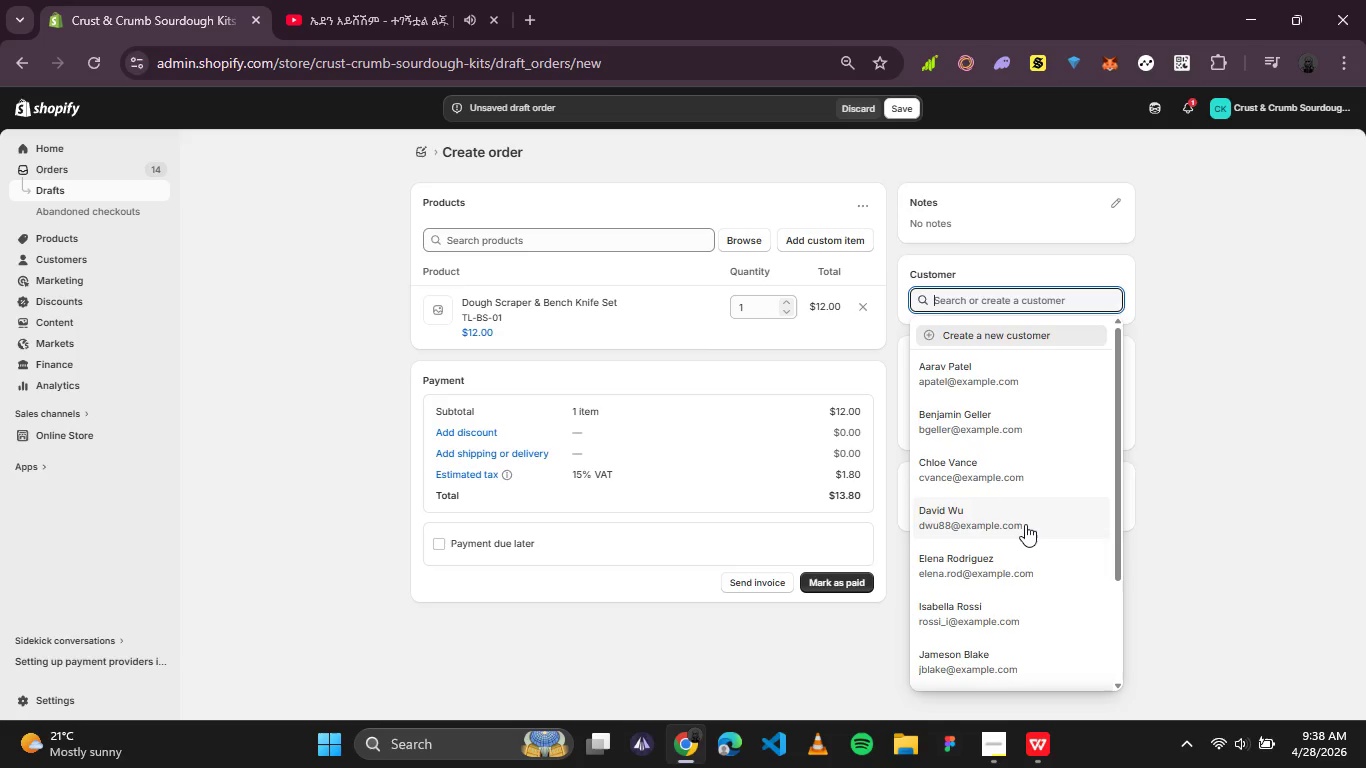 
scroll: coordinate [1000, 585], scroll_direction: down, amount: 3.0
 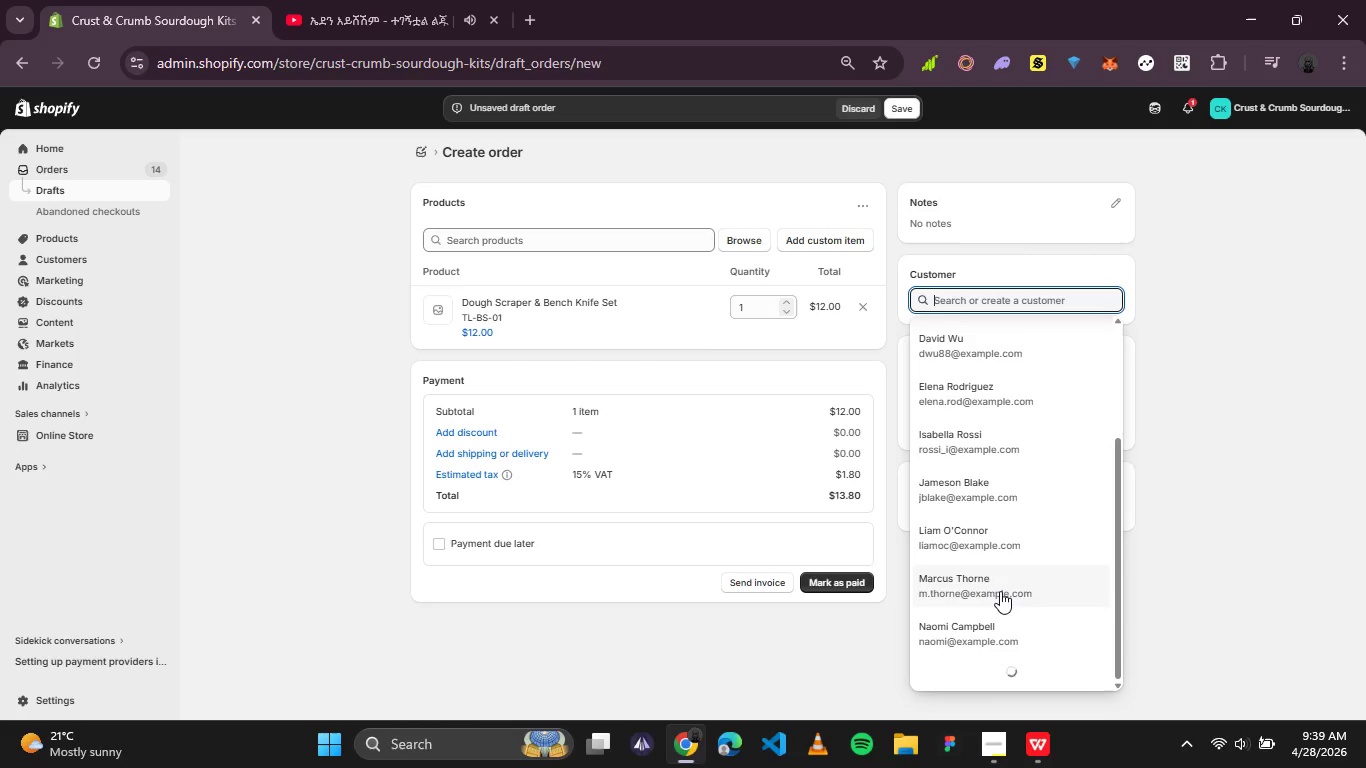 
scroll: coordinate [1000, 591], scroll_direction: up, amount: 2.0
 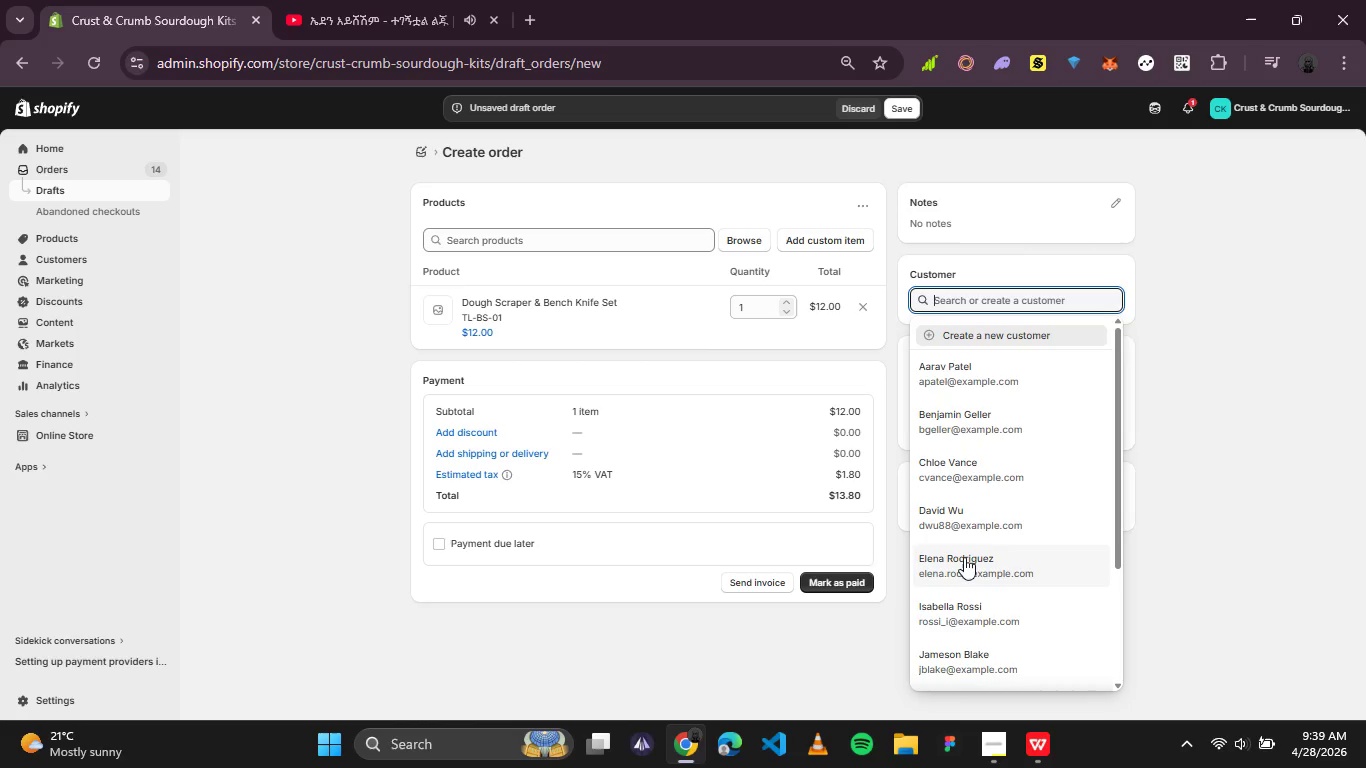 
left_click([964, 557])
 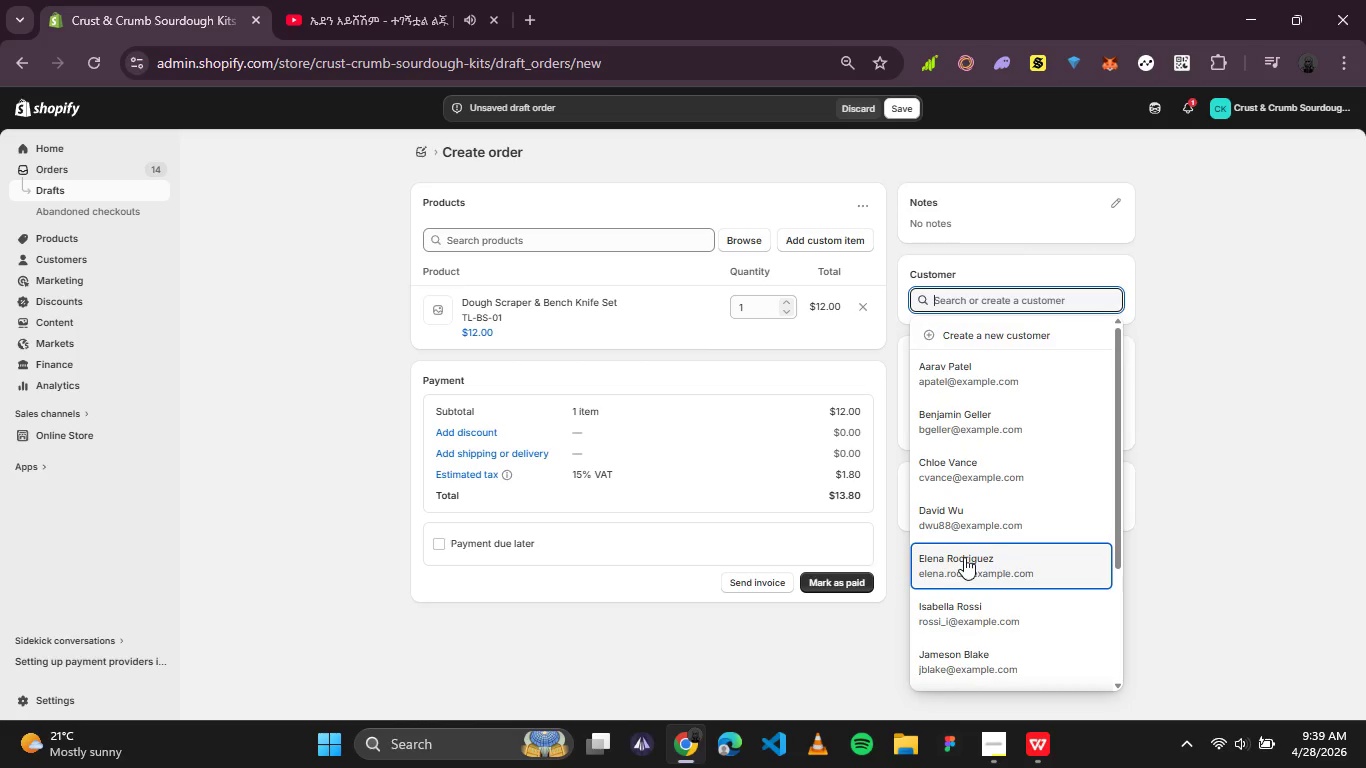 
left_click([964, 557])
 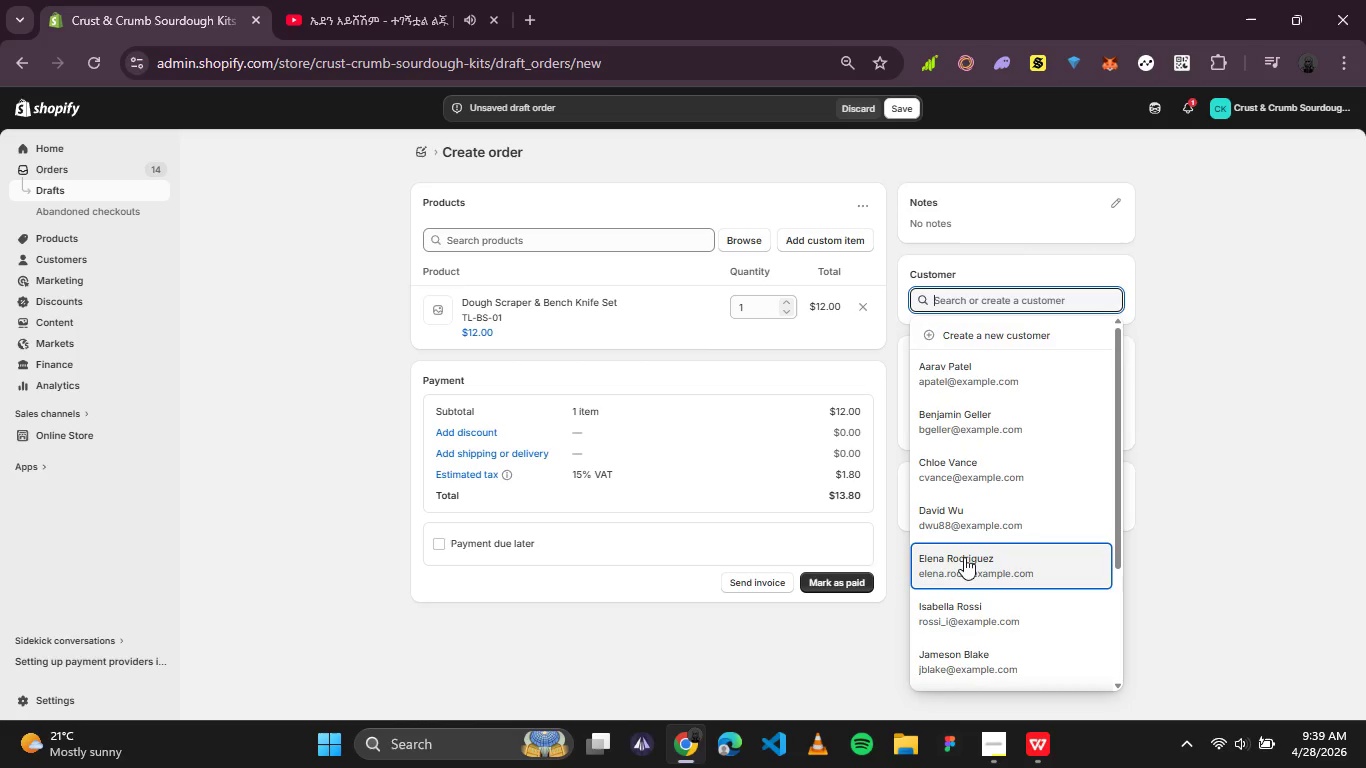 
double_click([964, 557])
 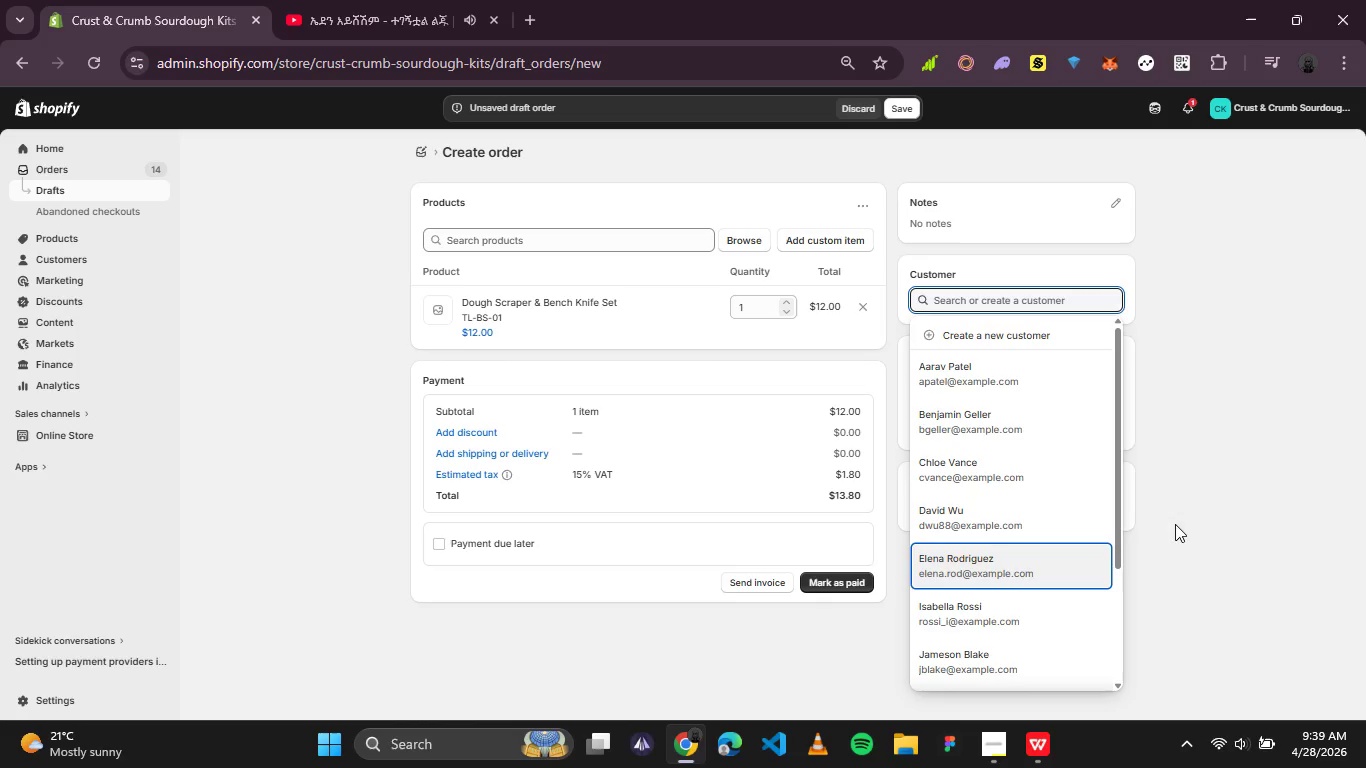 
wait(5.06)
 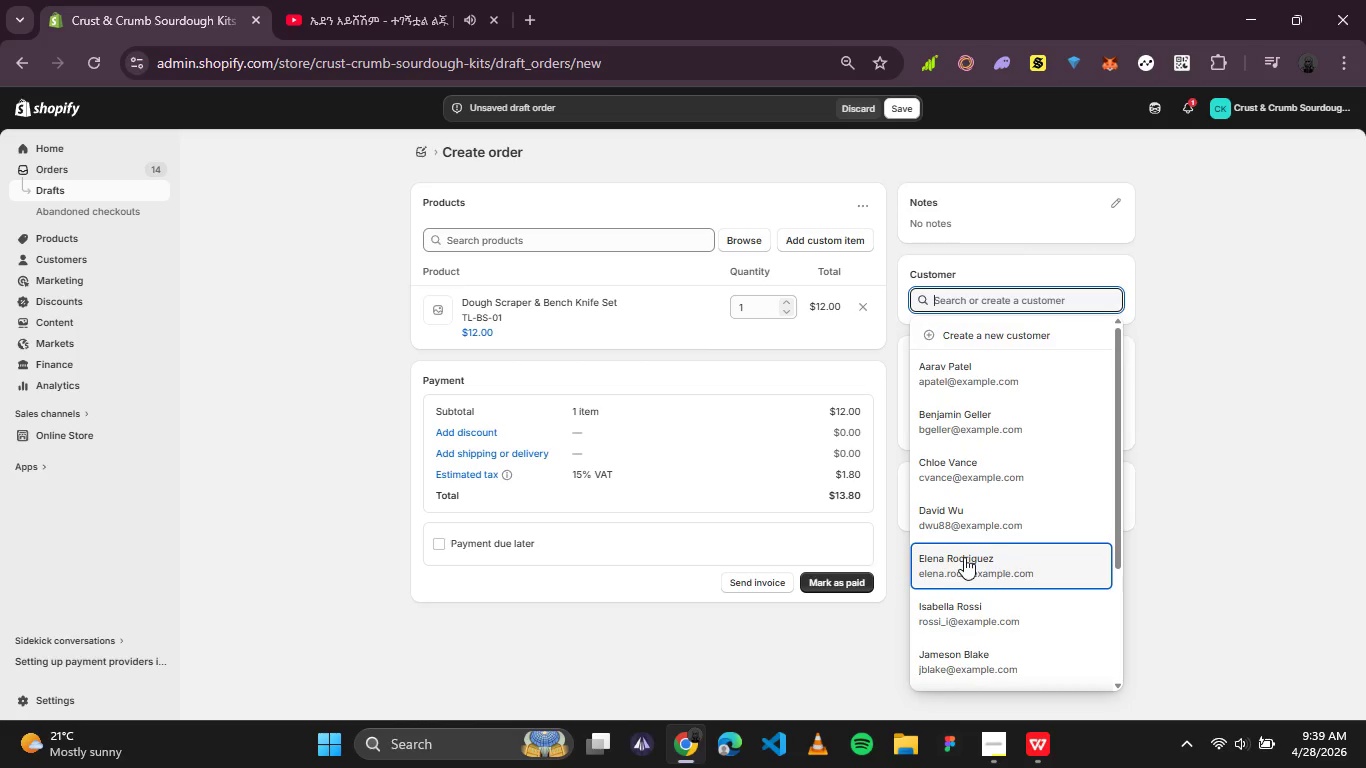 
double_click([1089, 575])
 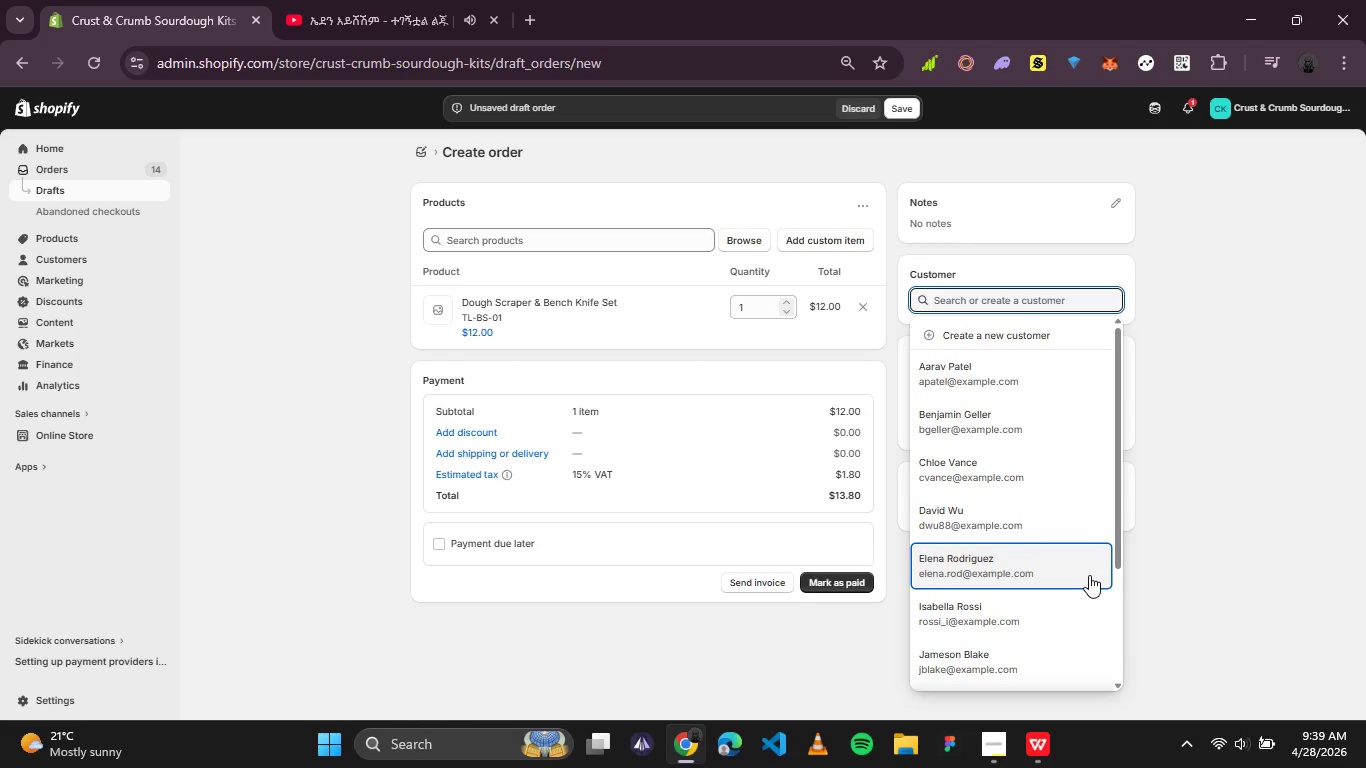 
triple_click([1089, 575])
 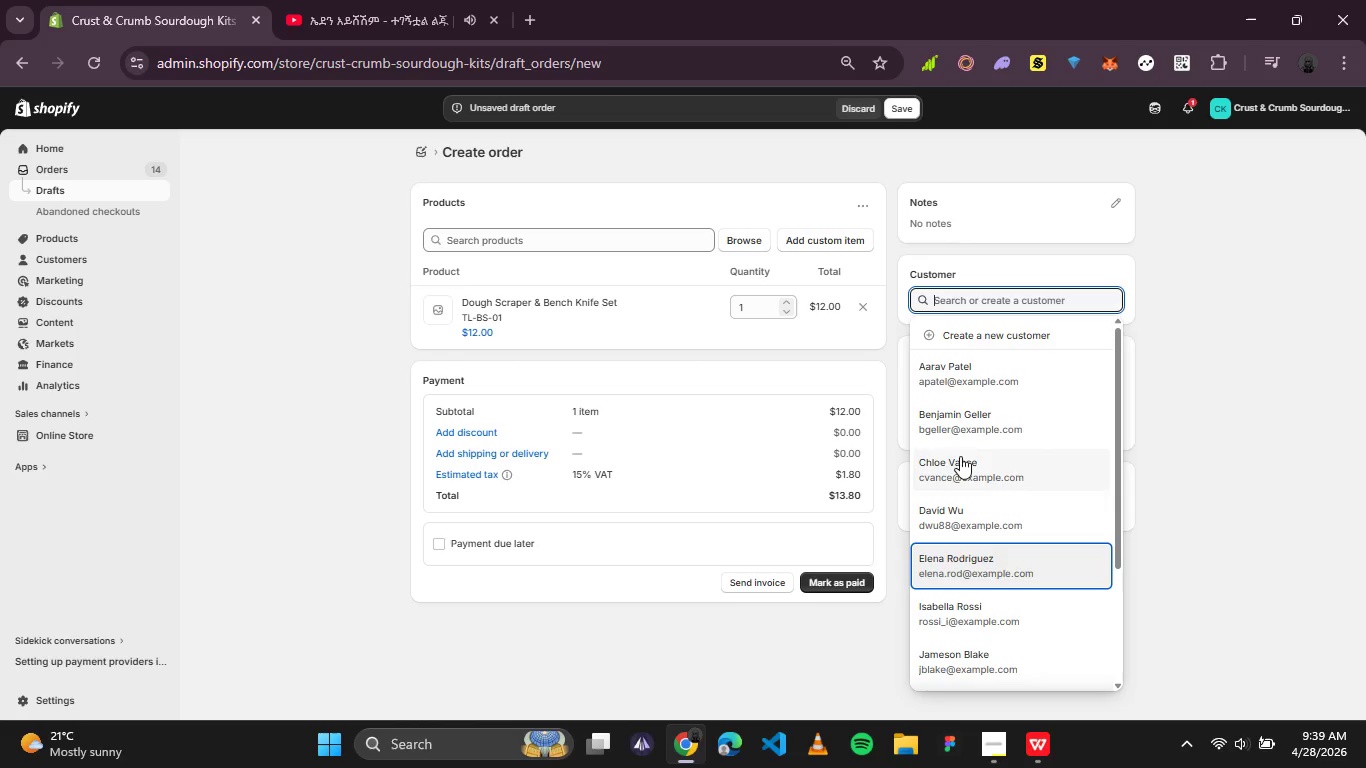 
scroll: coordinate [927, 475], scroll_direction: down, amount: 10.0
 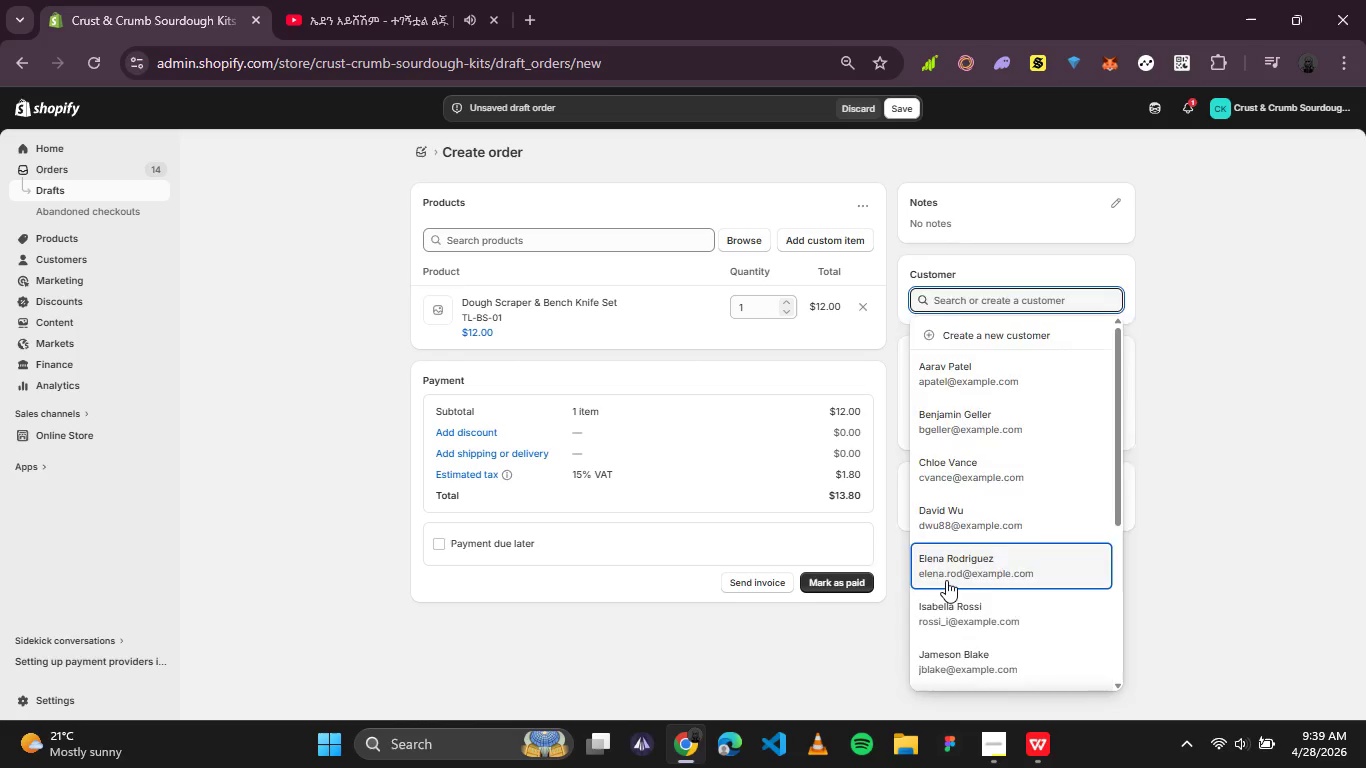 
left_click([946, 580])
 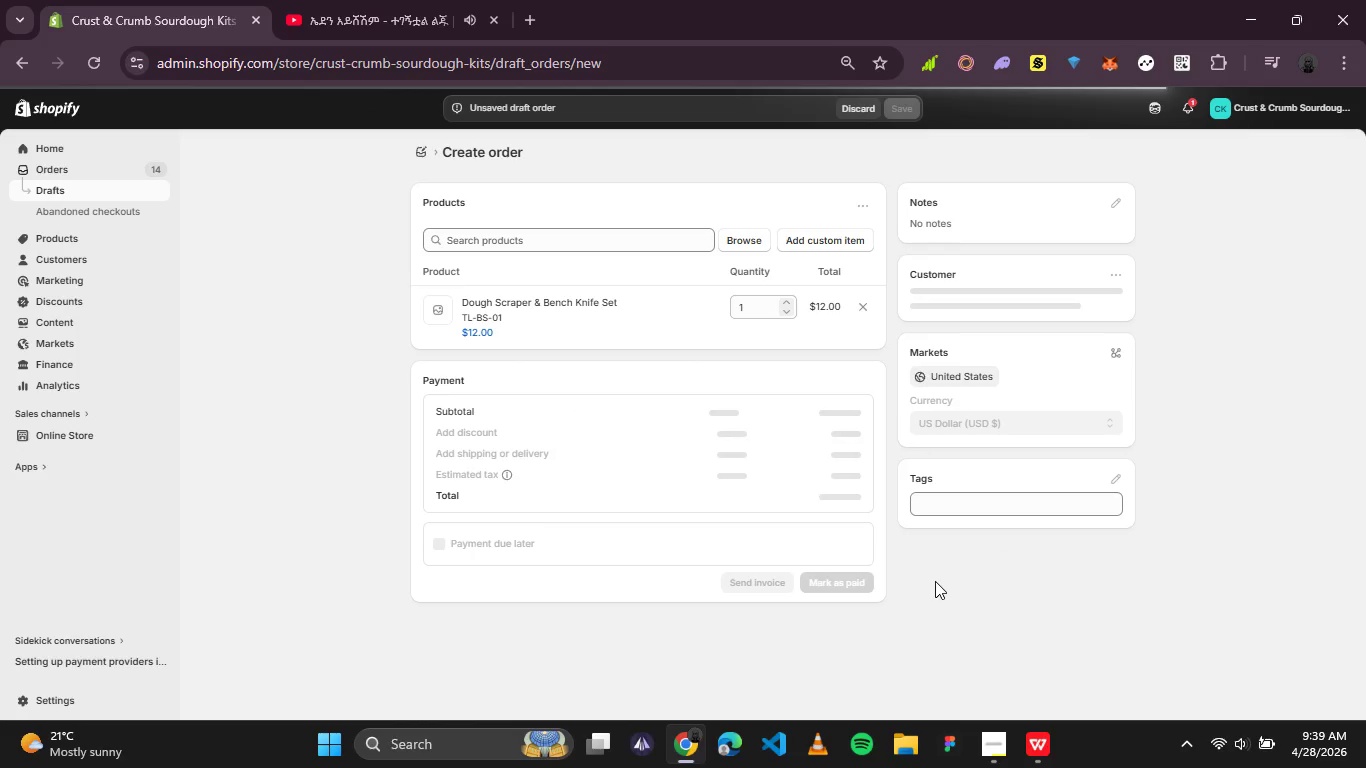 
wait(8.25)
 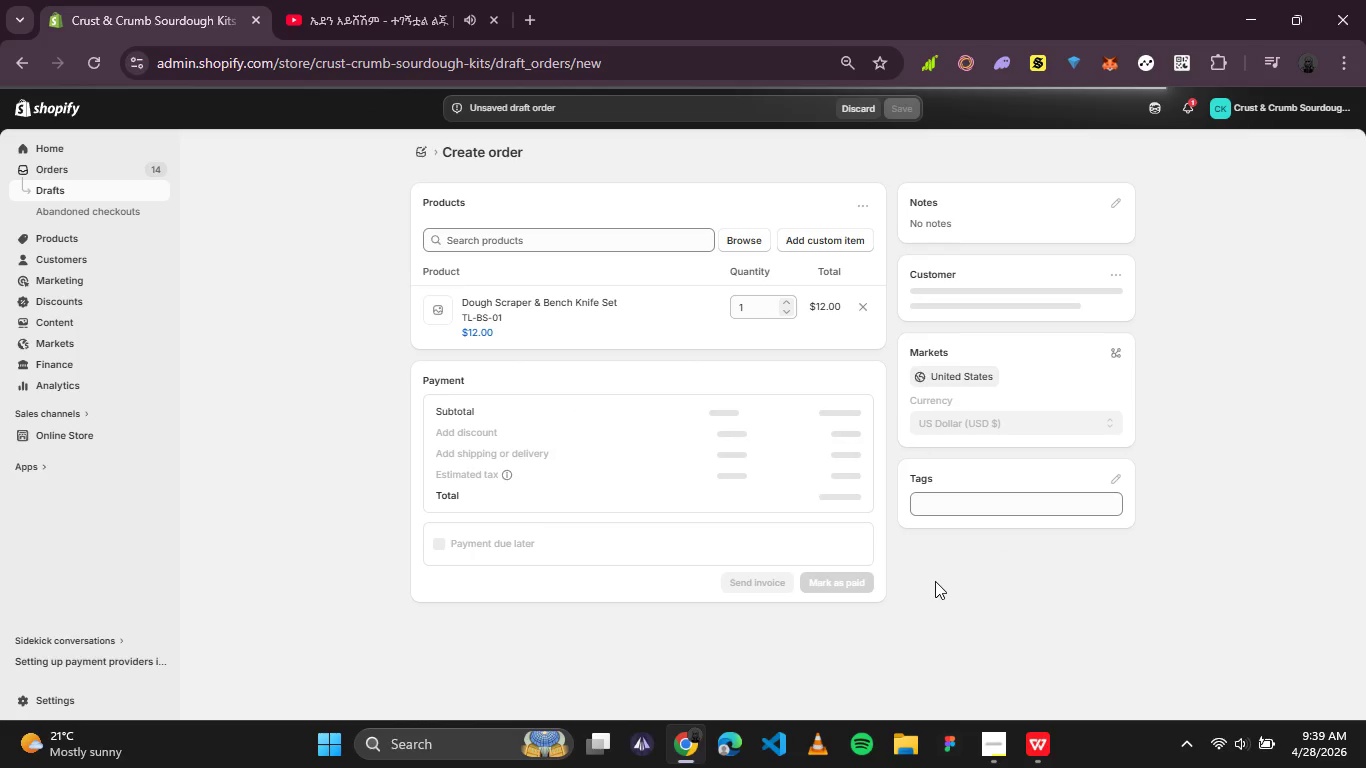 
left_click([830, 583])
 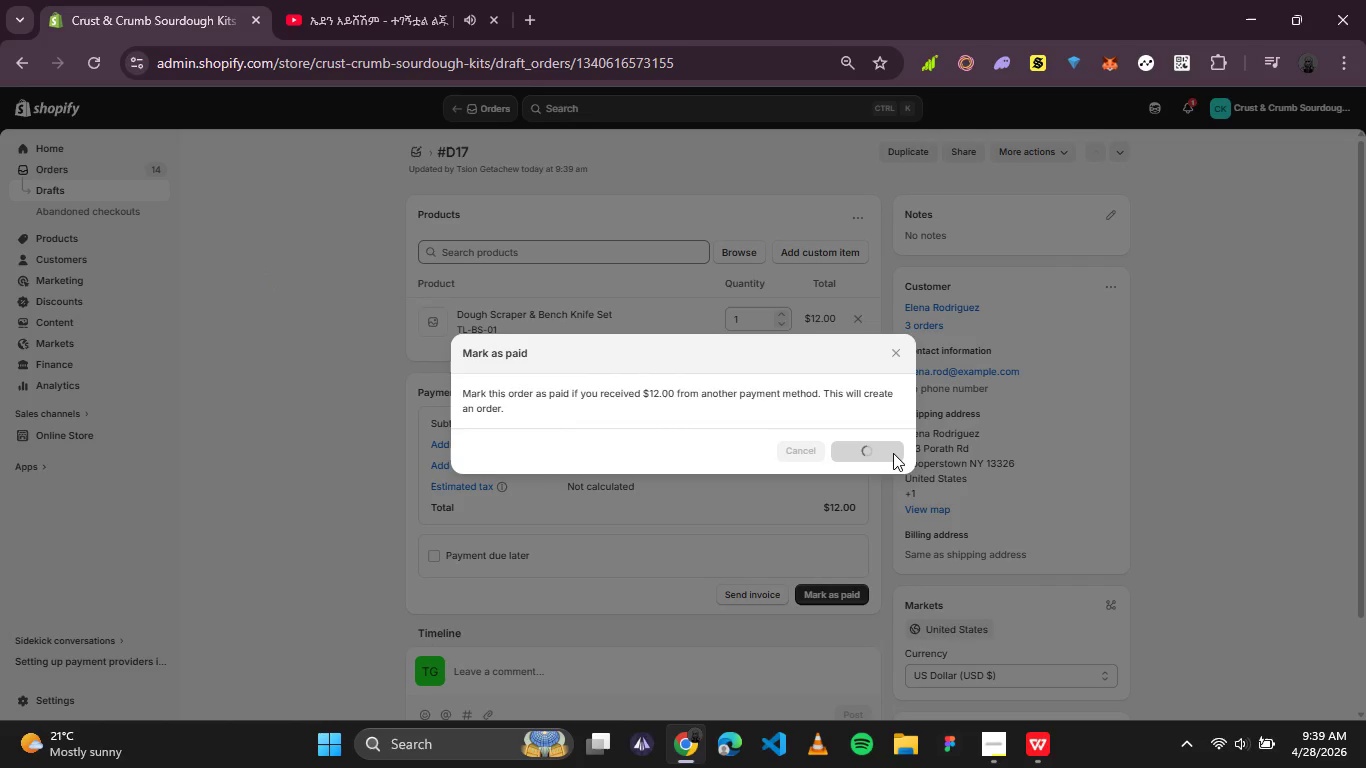 
wait(11.34)
 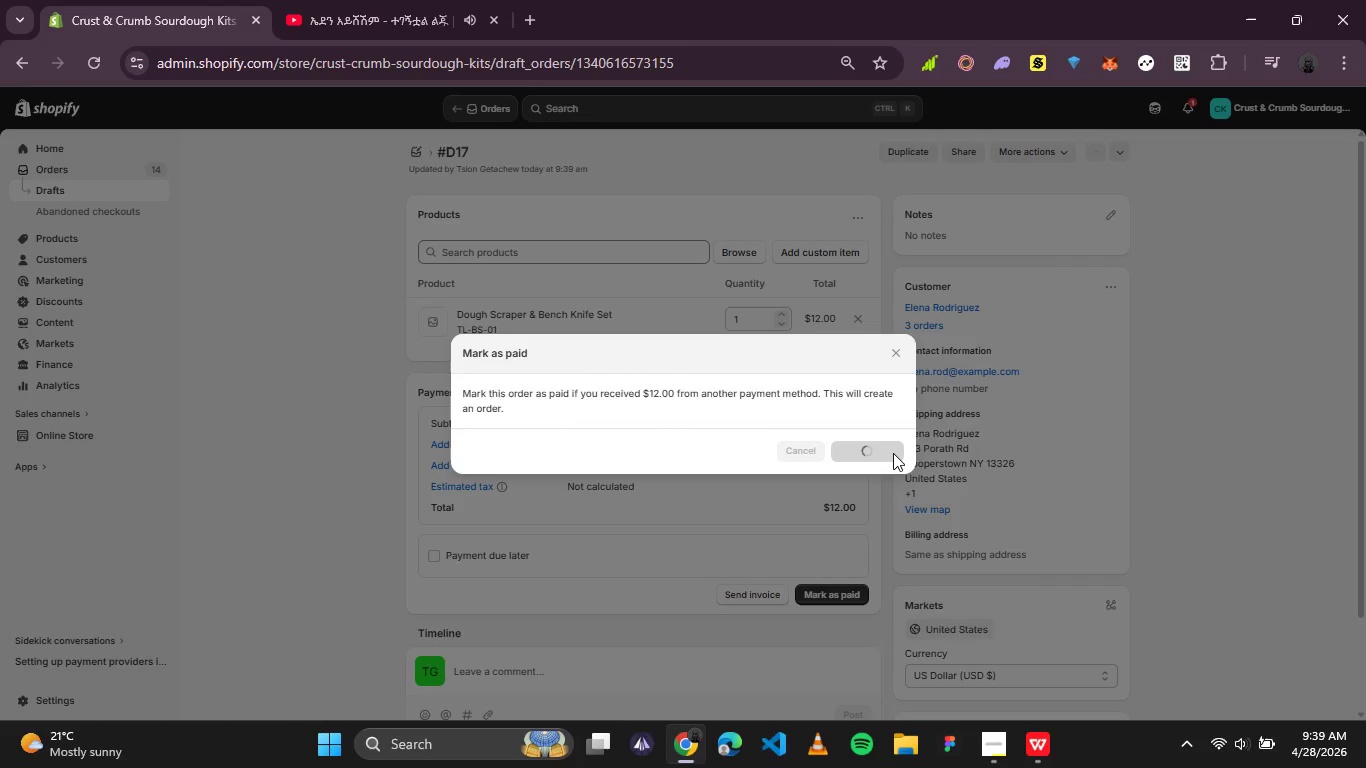 
left_click([114, 169])
 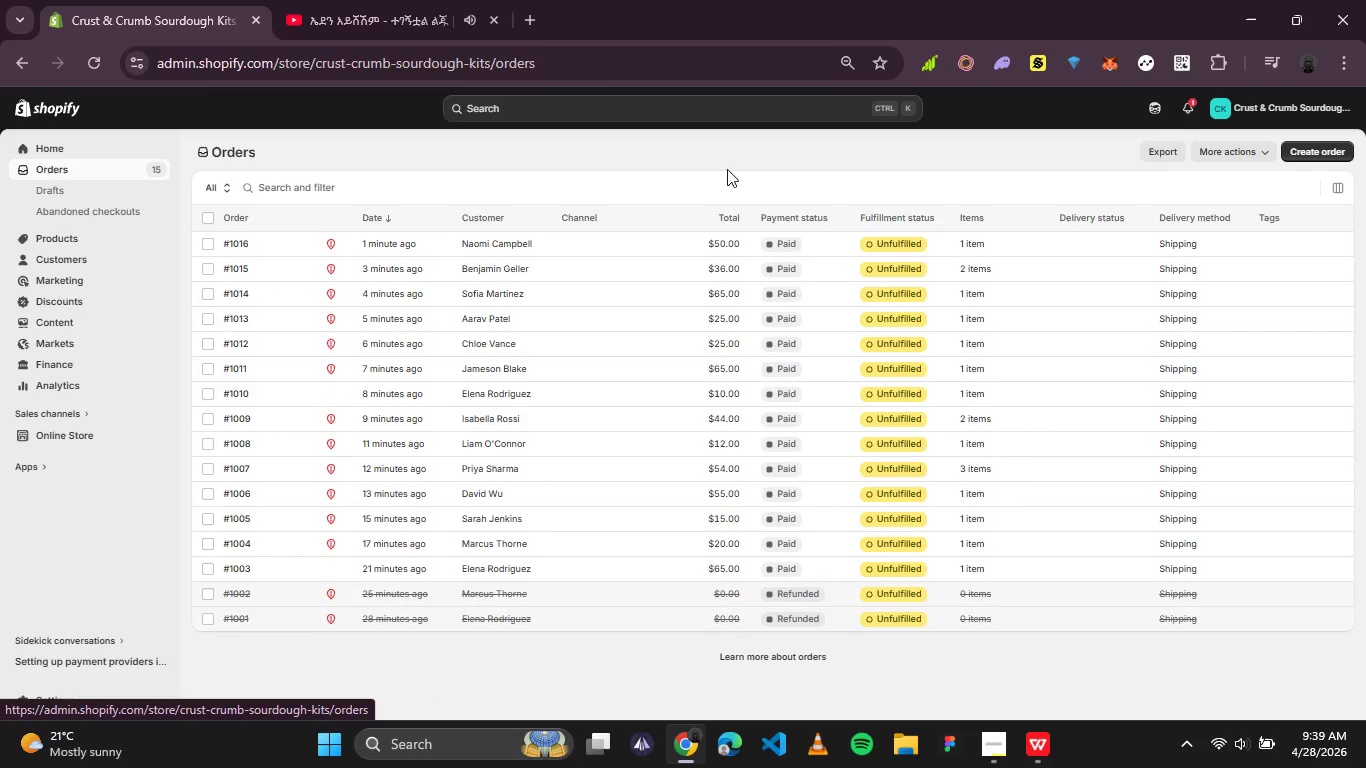 
left_click([1332, 150])
 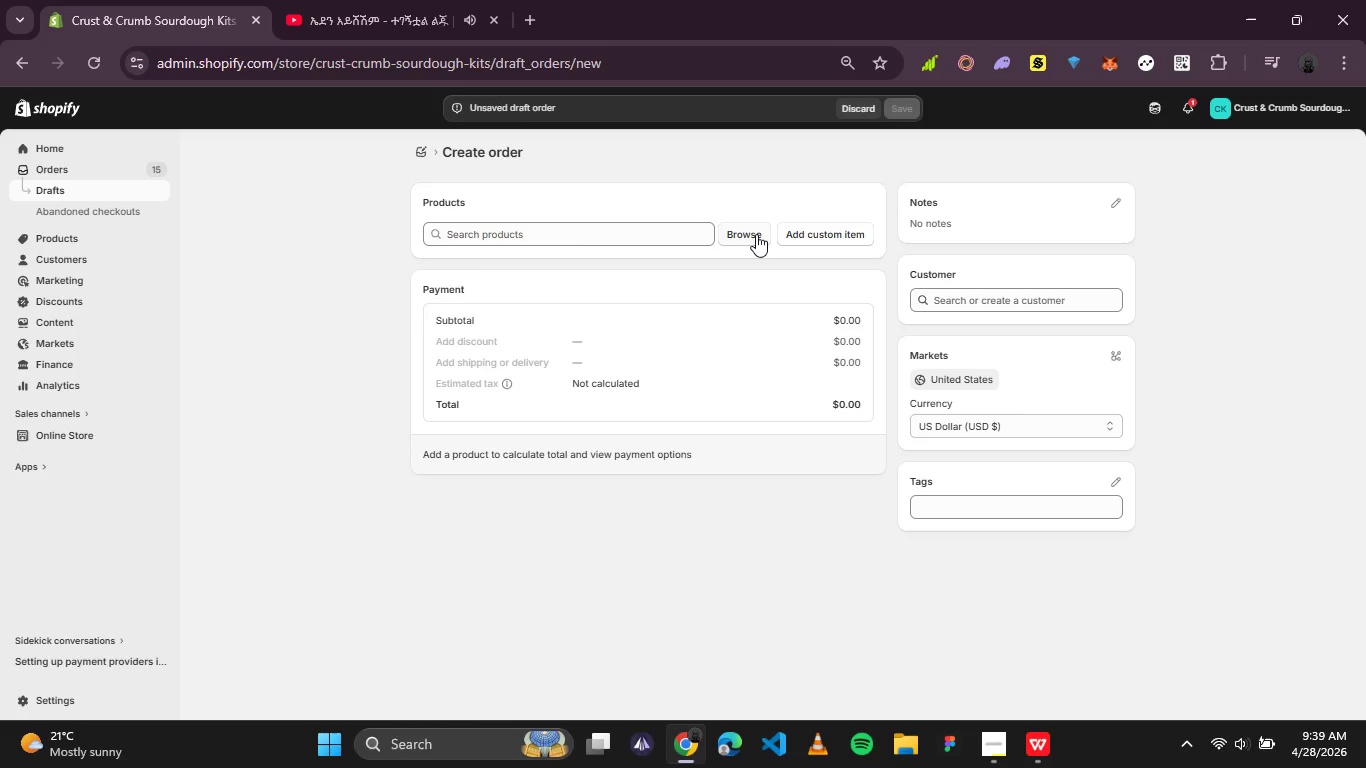 
wait(7.17)
 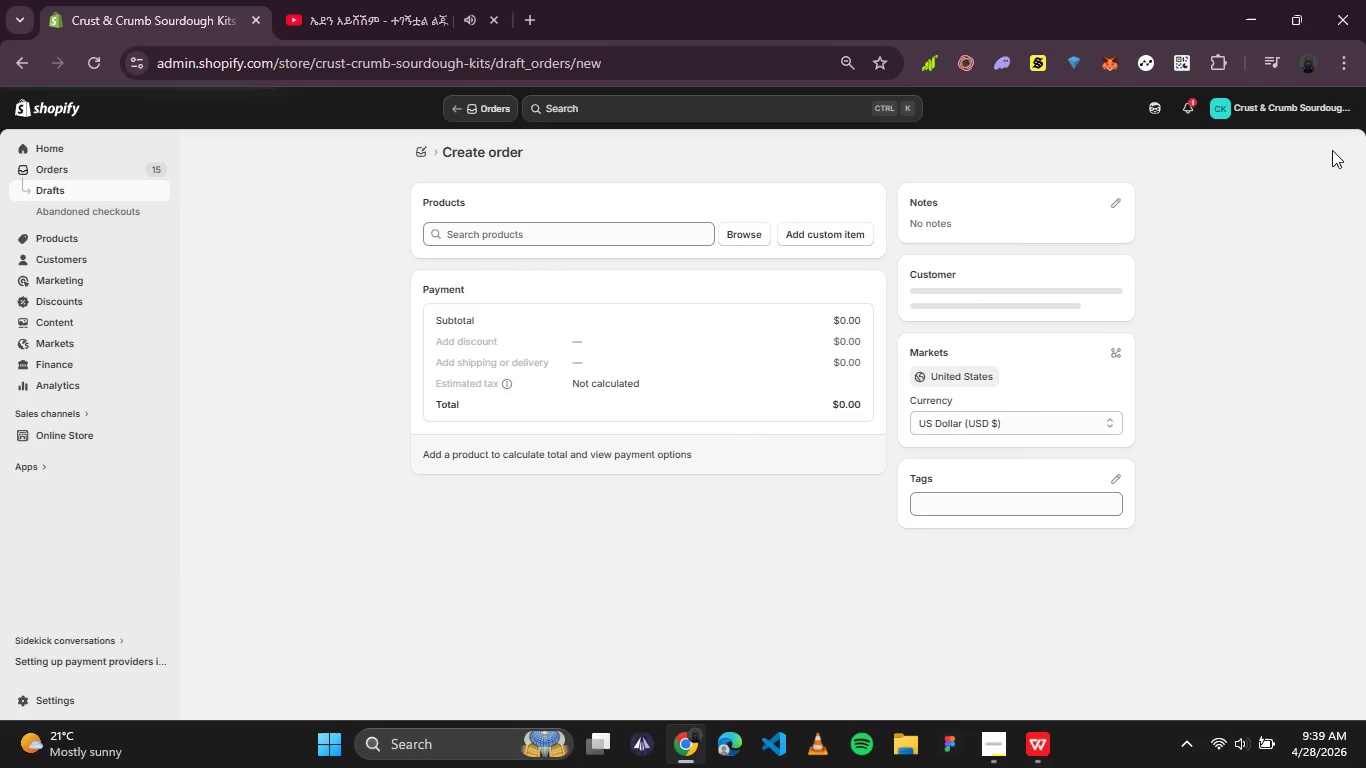 
left_click([756, 234])
 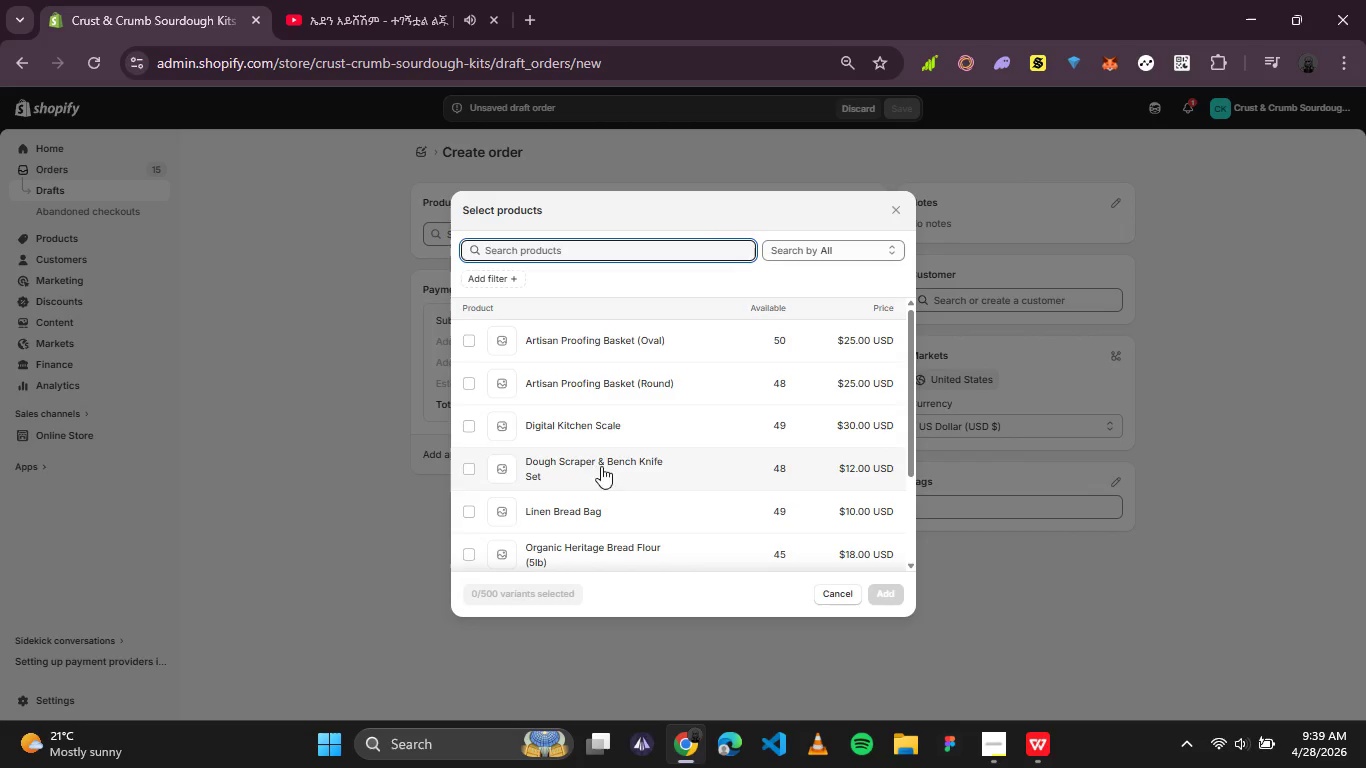 
left_click([596, 380])
 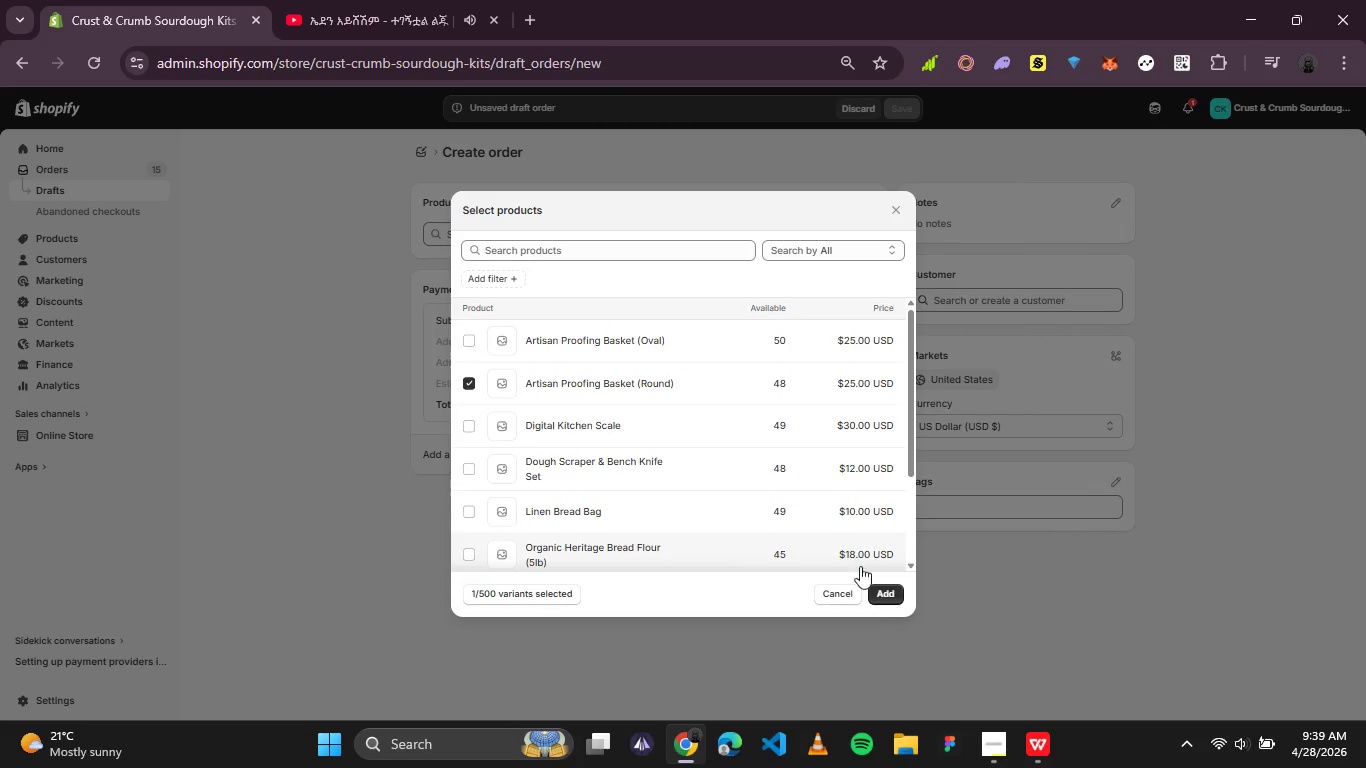 
left_click([881, 598])
 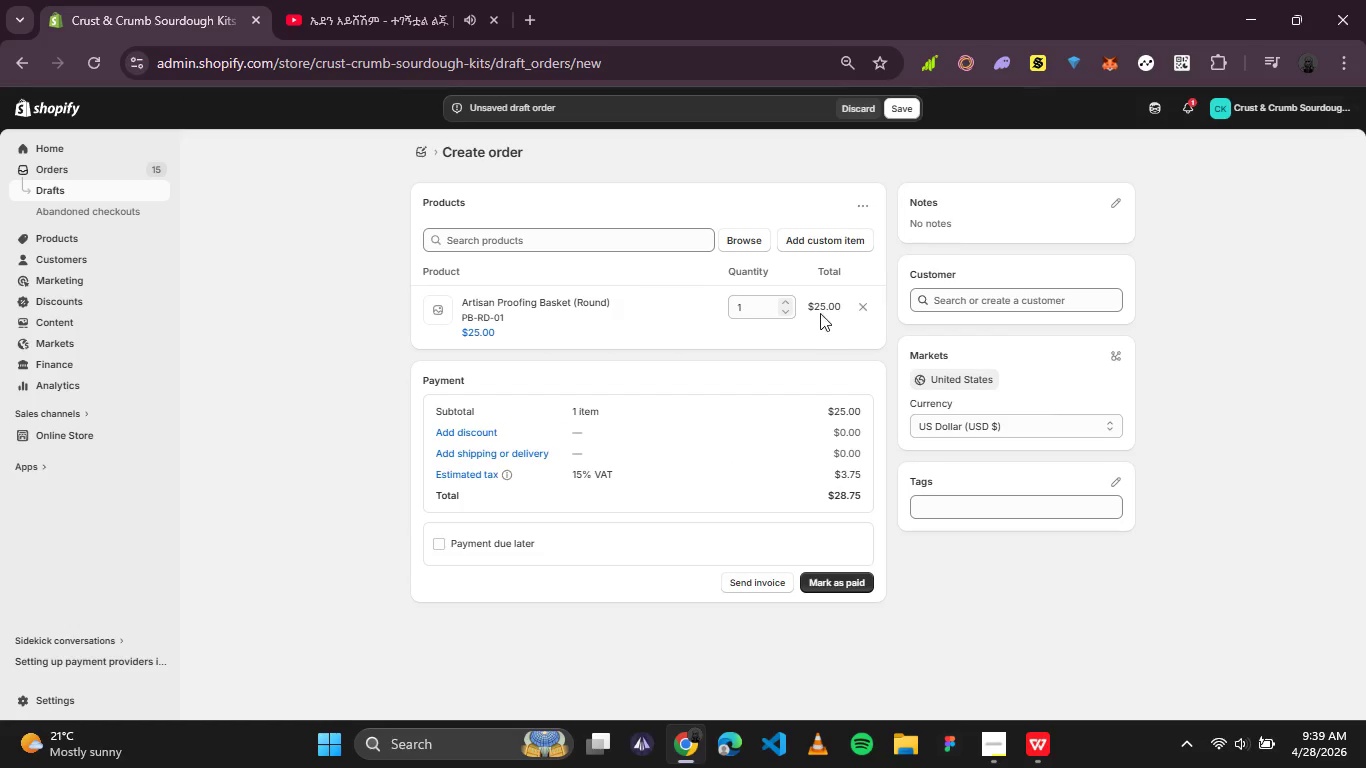 
double_click([784, 297])
 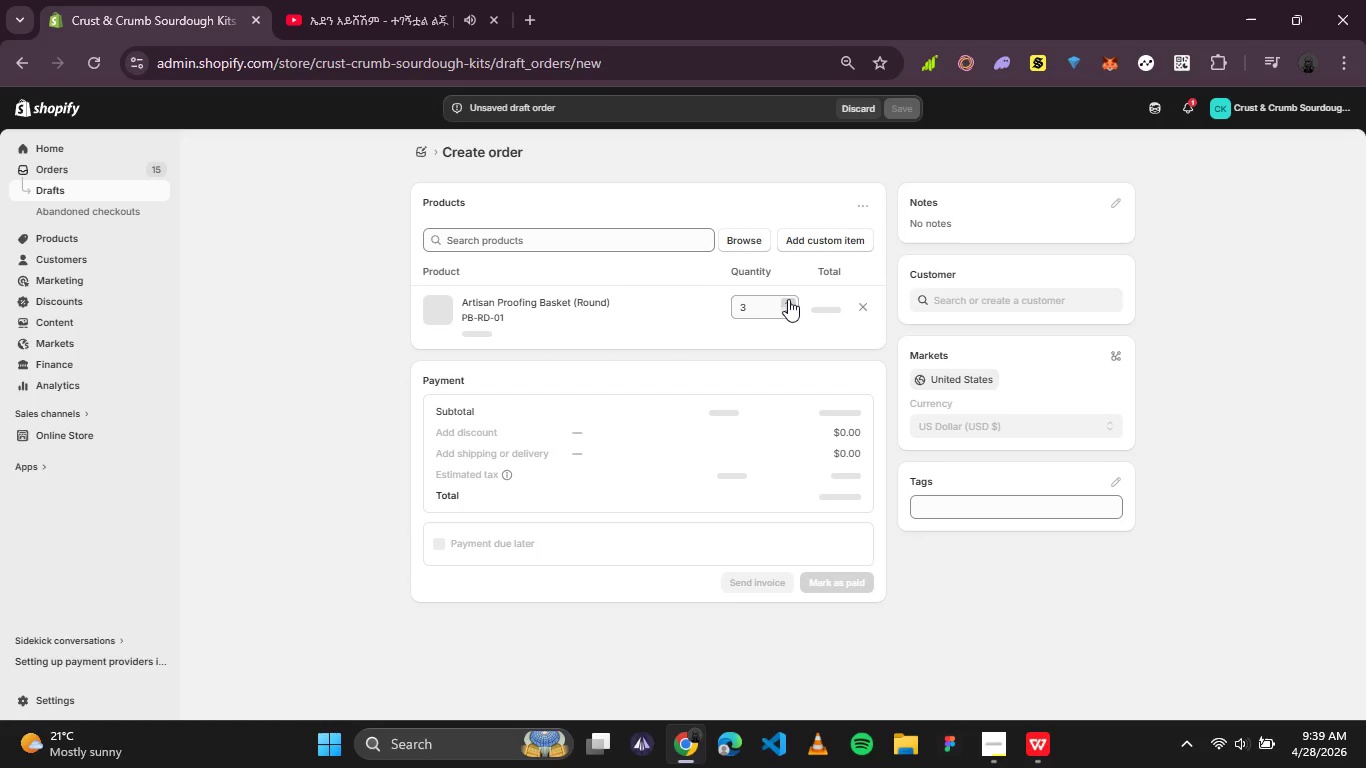 
left_click([788, 299])
 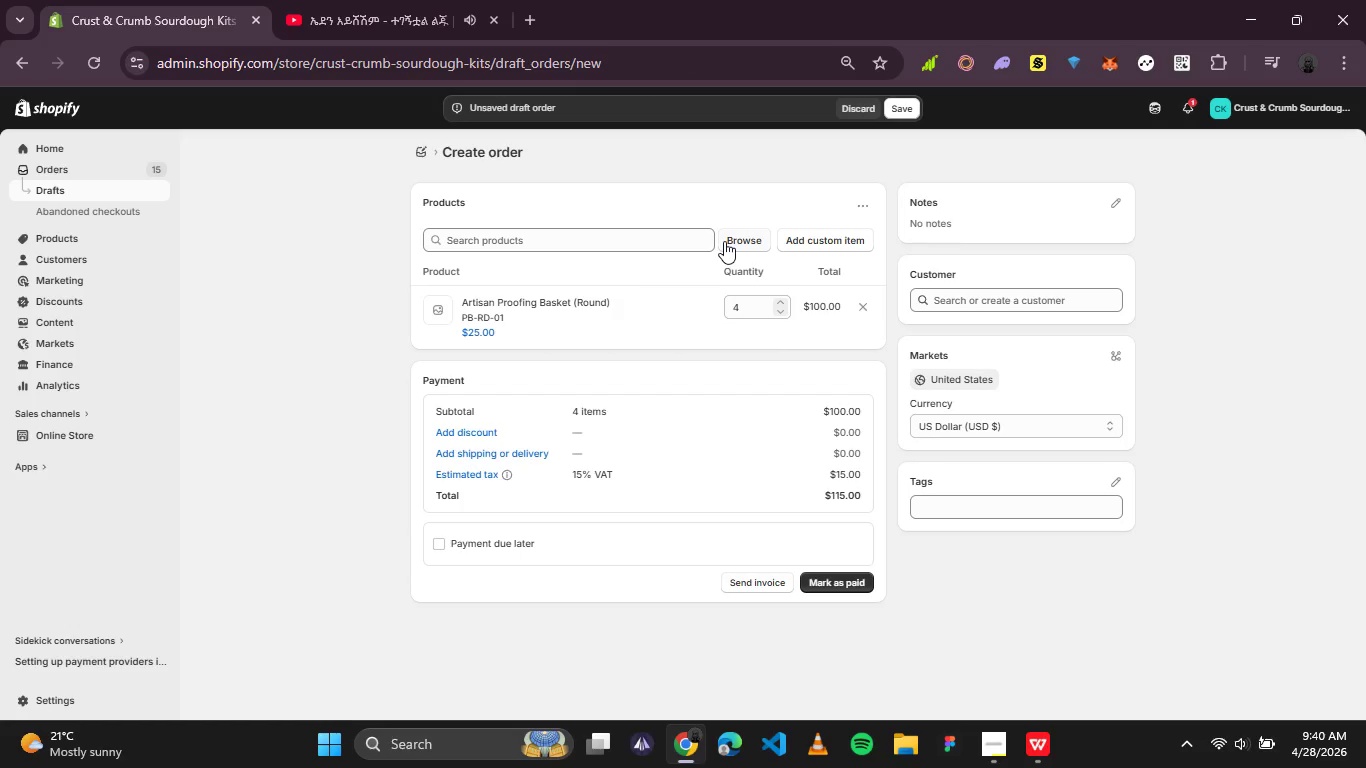 
wait(7.89)
 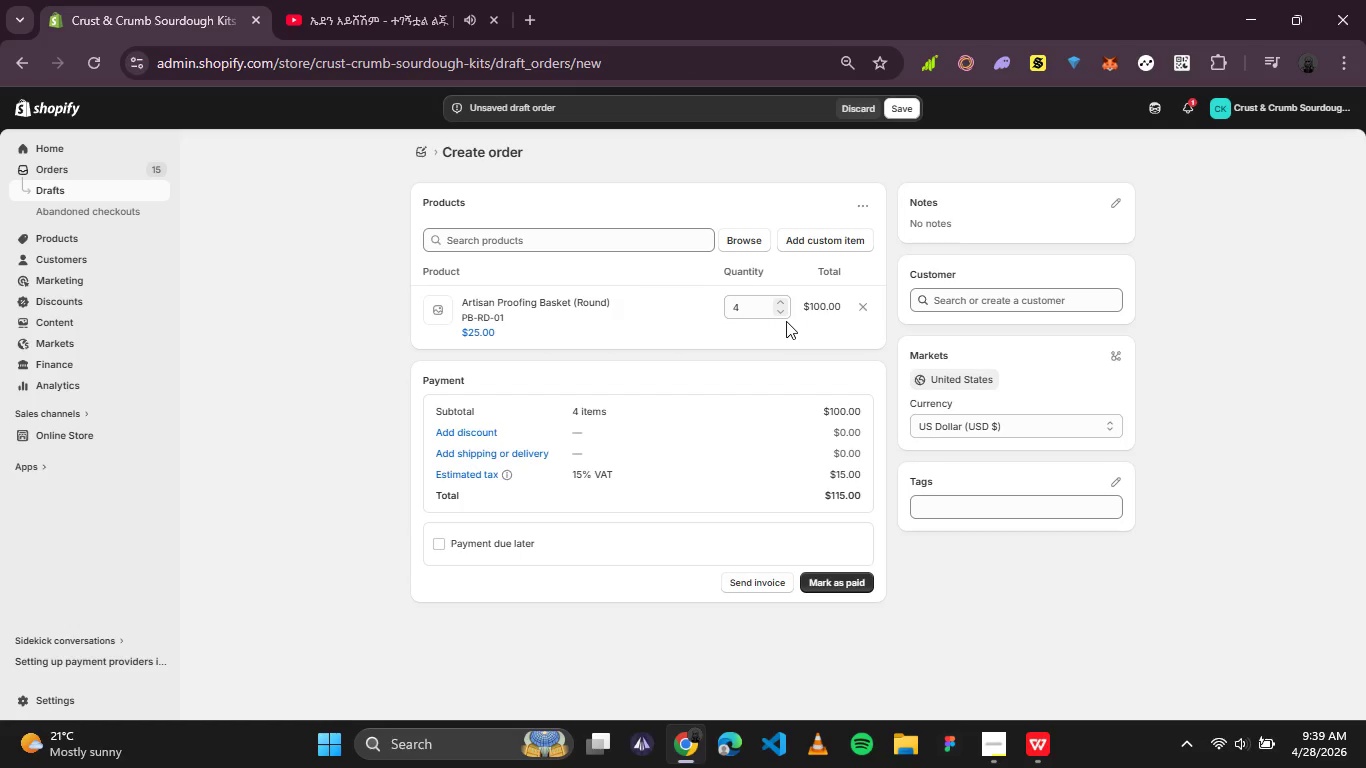 
left_click([1048, 308])
 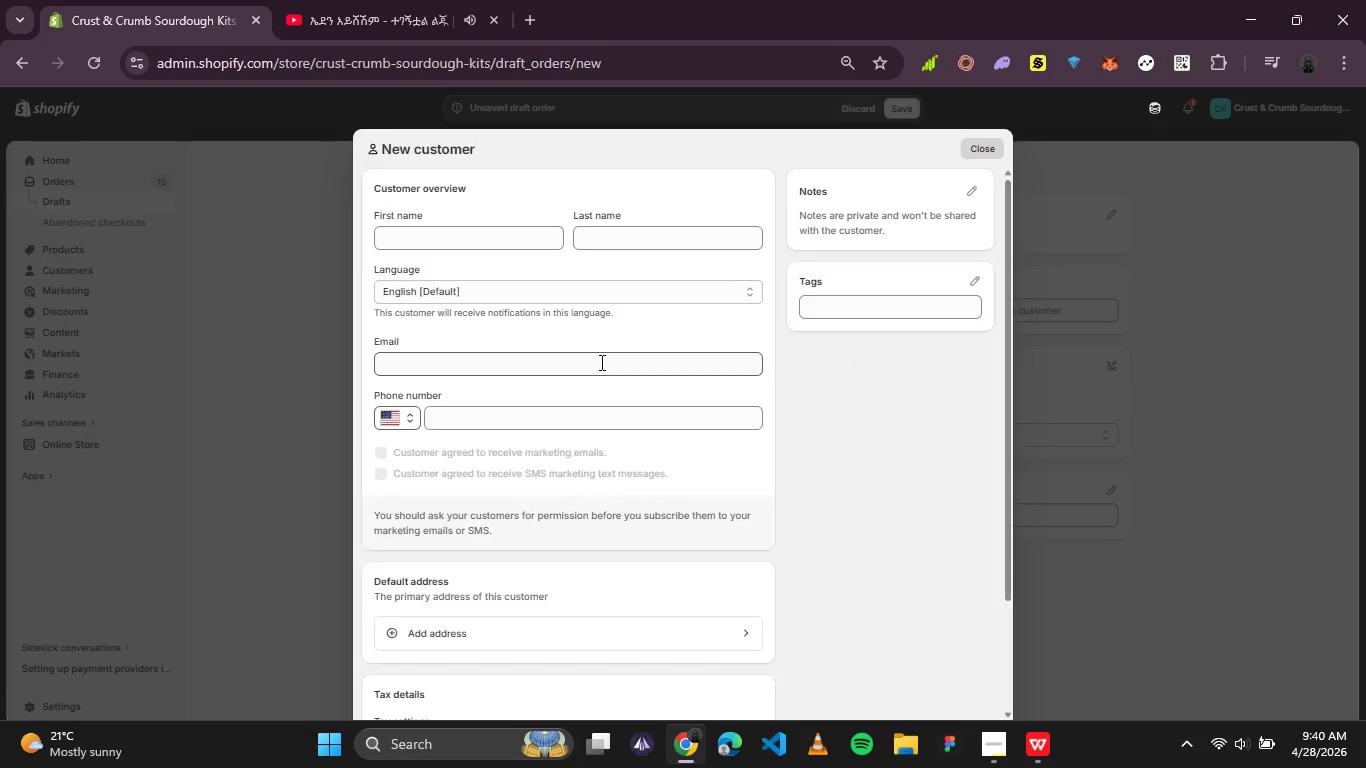 
wait(8.47)
 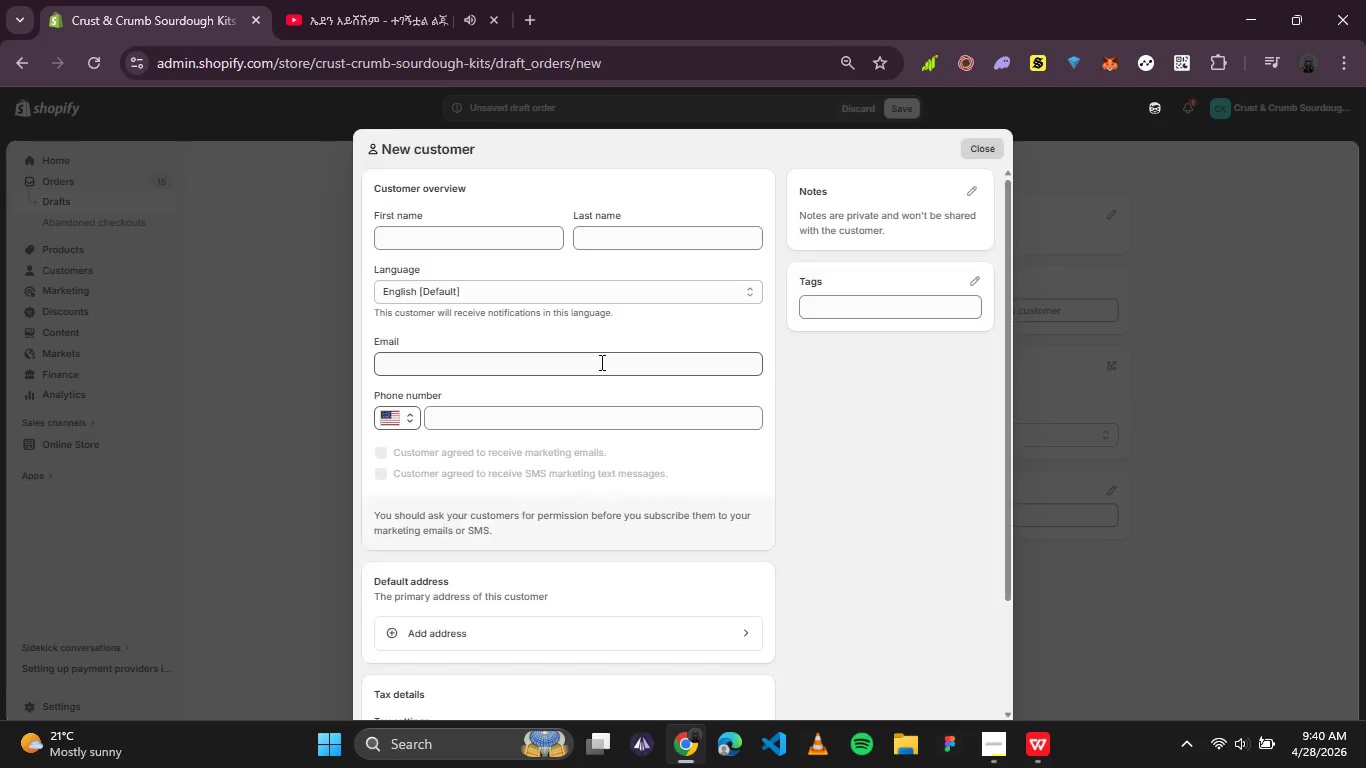 
left_click([505, 236])
 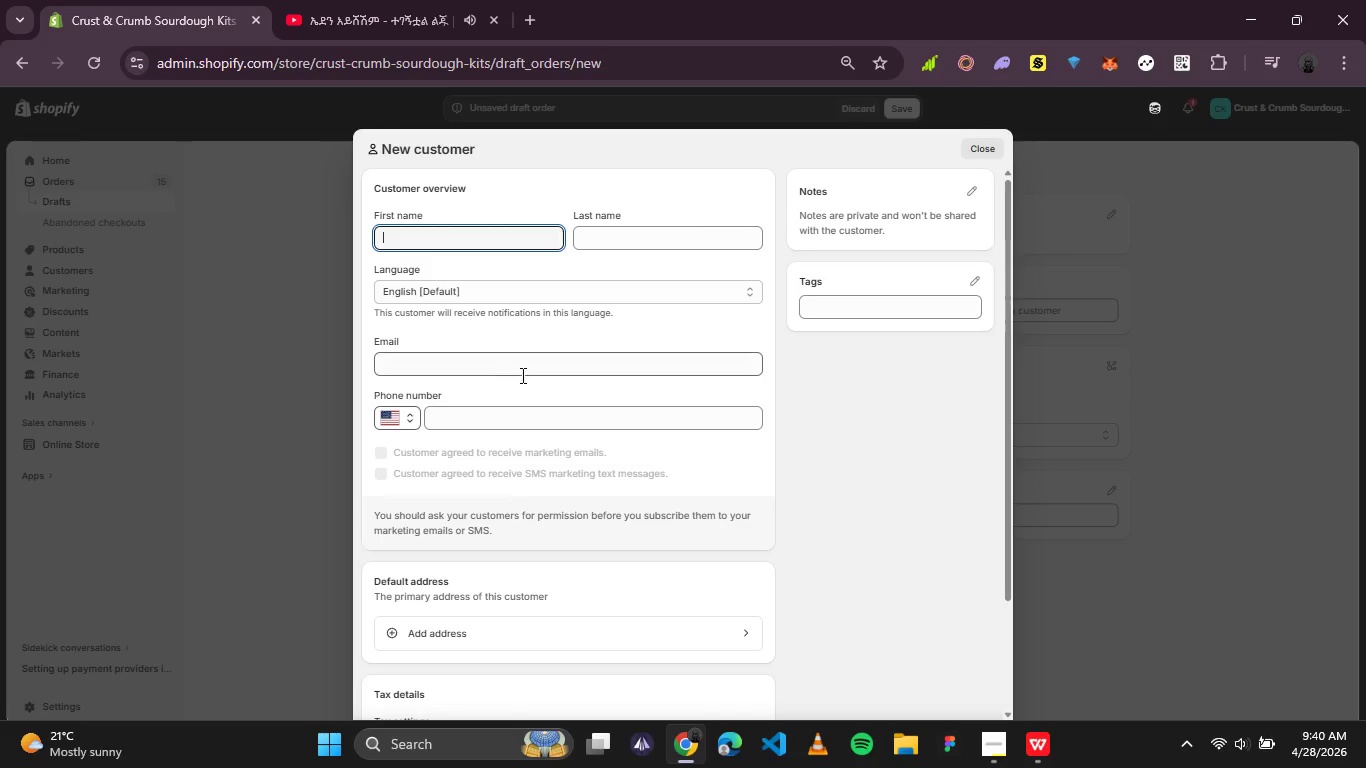 
left_click([523, 379])
 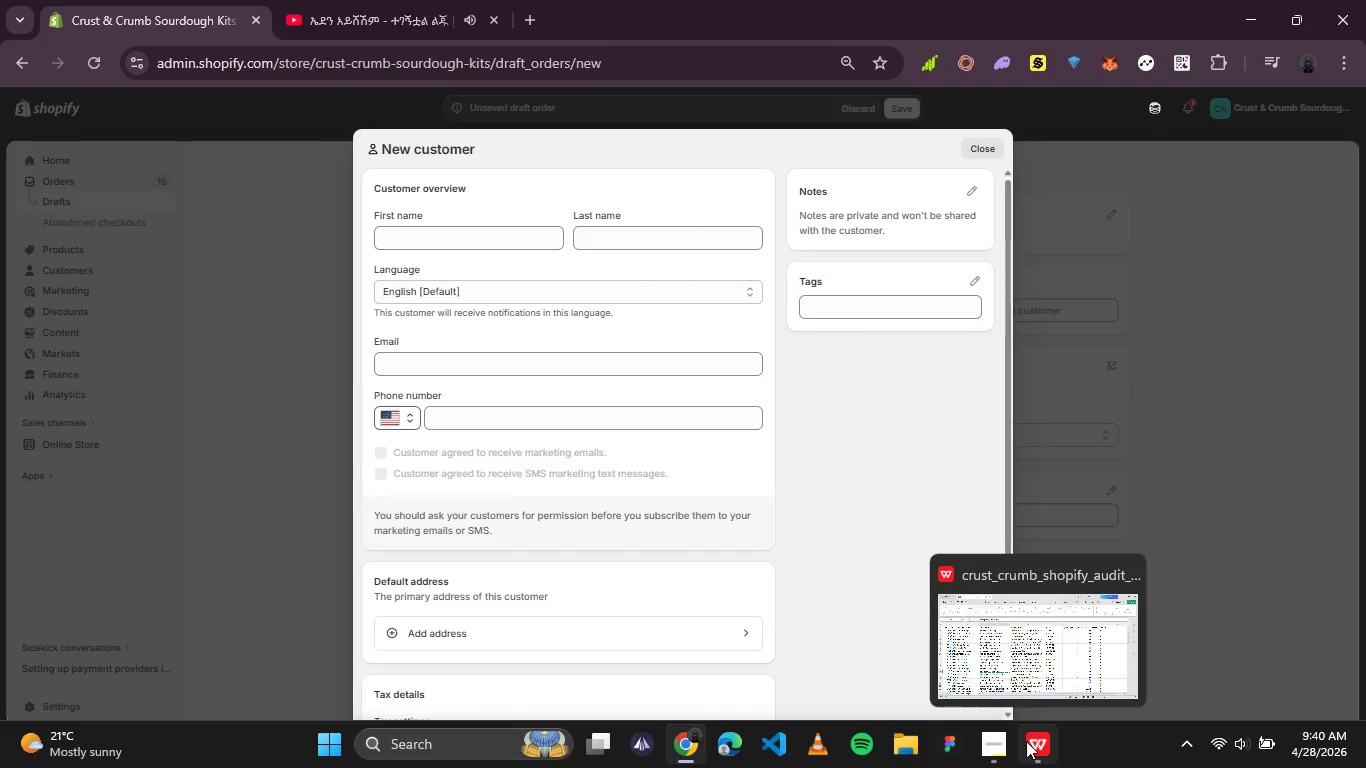 
left_click([1034, 744])
 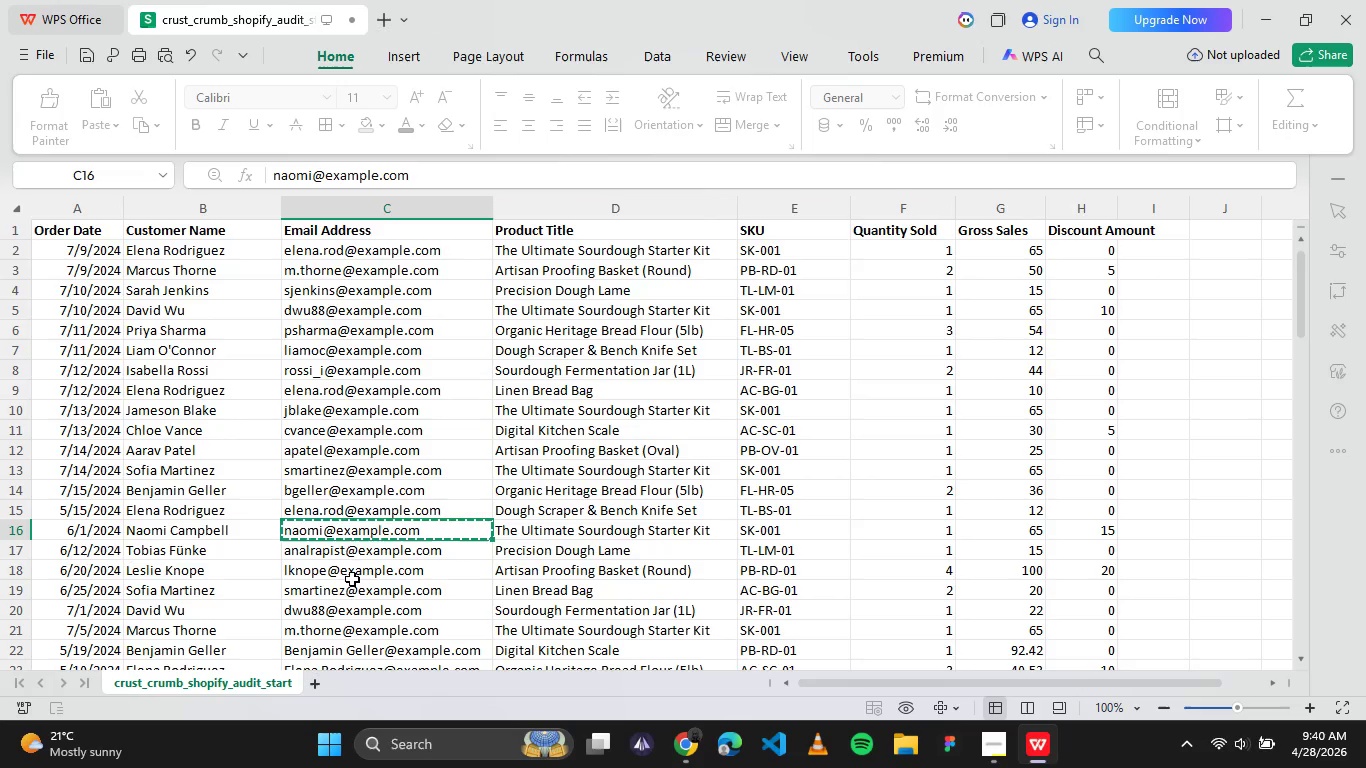 
left_click([352, 578])
 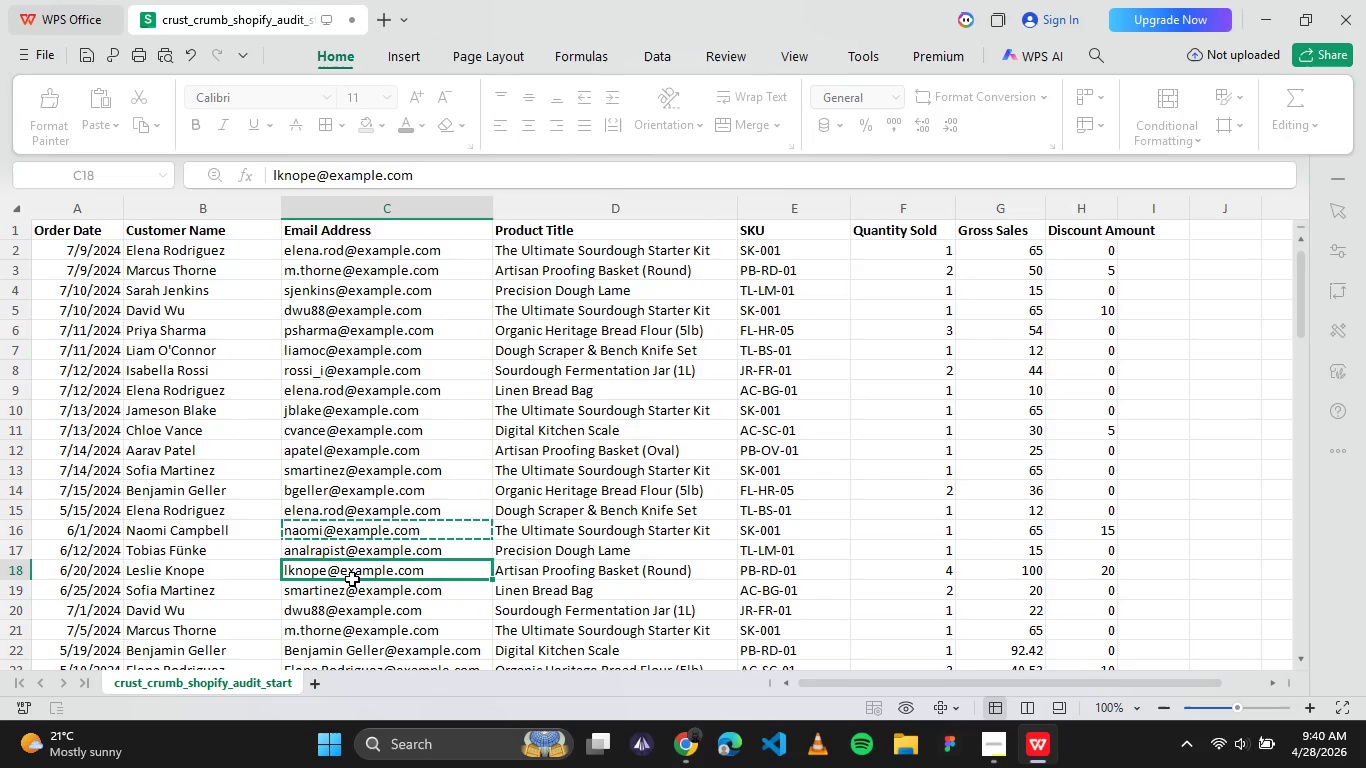 
key(Control+C)
 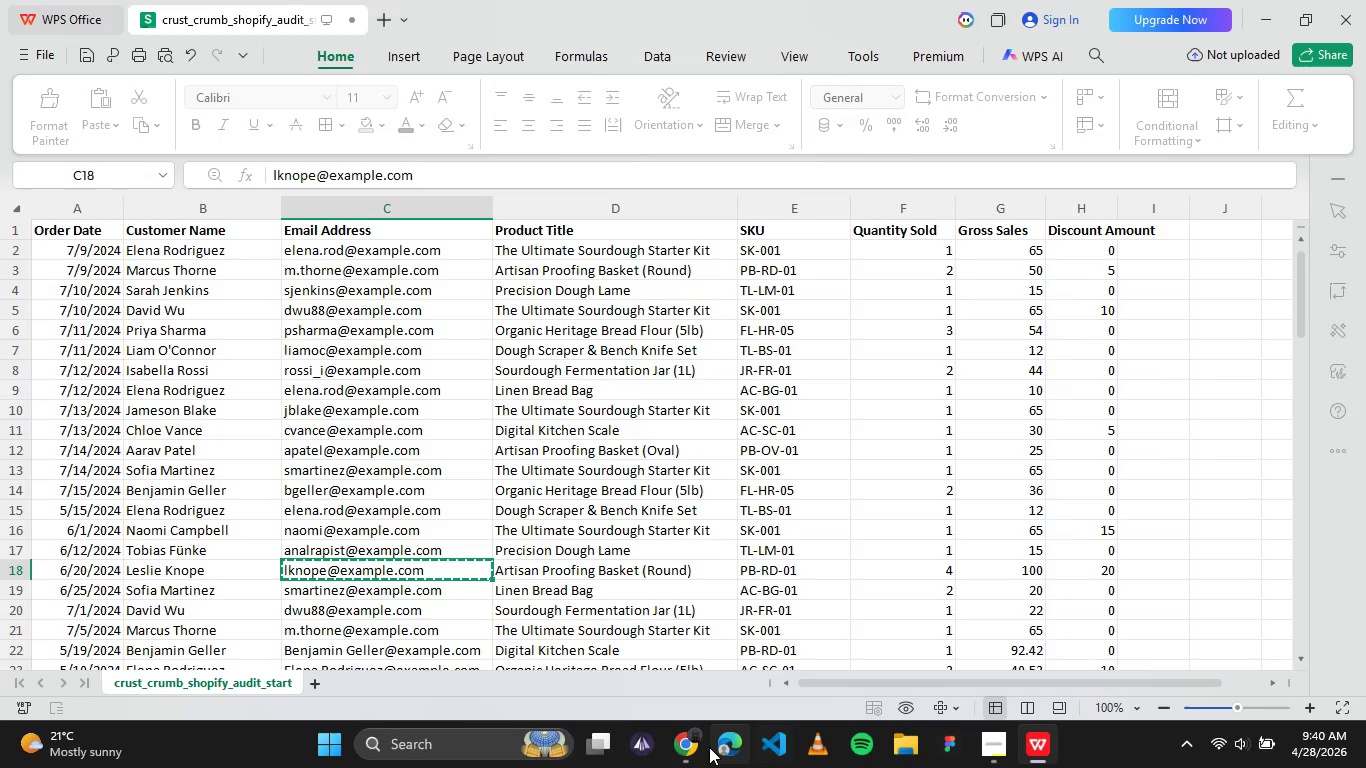 
left_click([698, 742])
 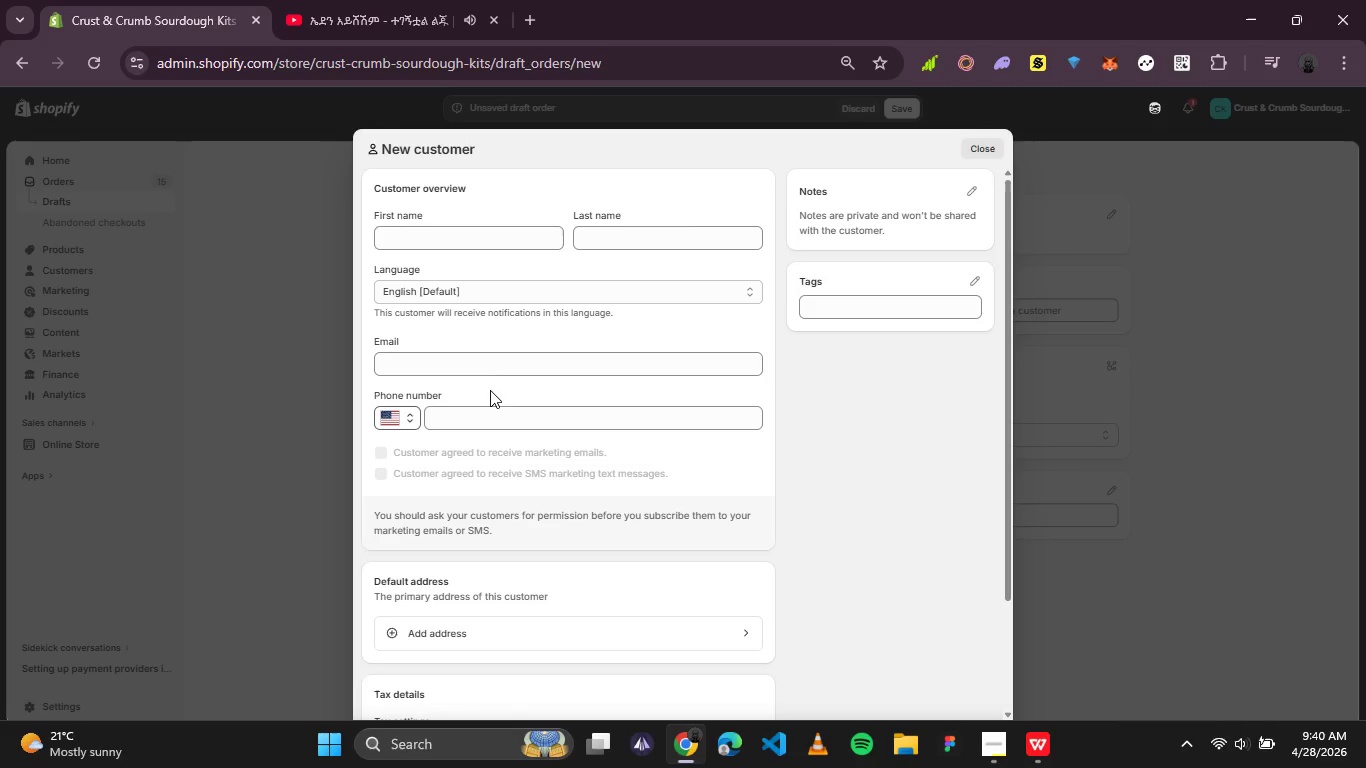 
left_click([500, 375])
 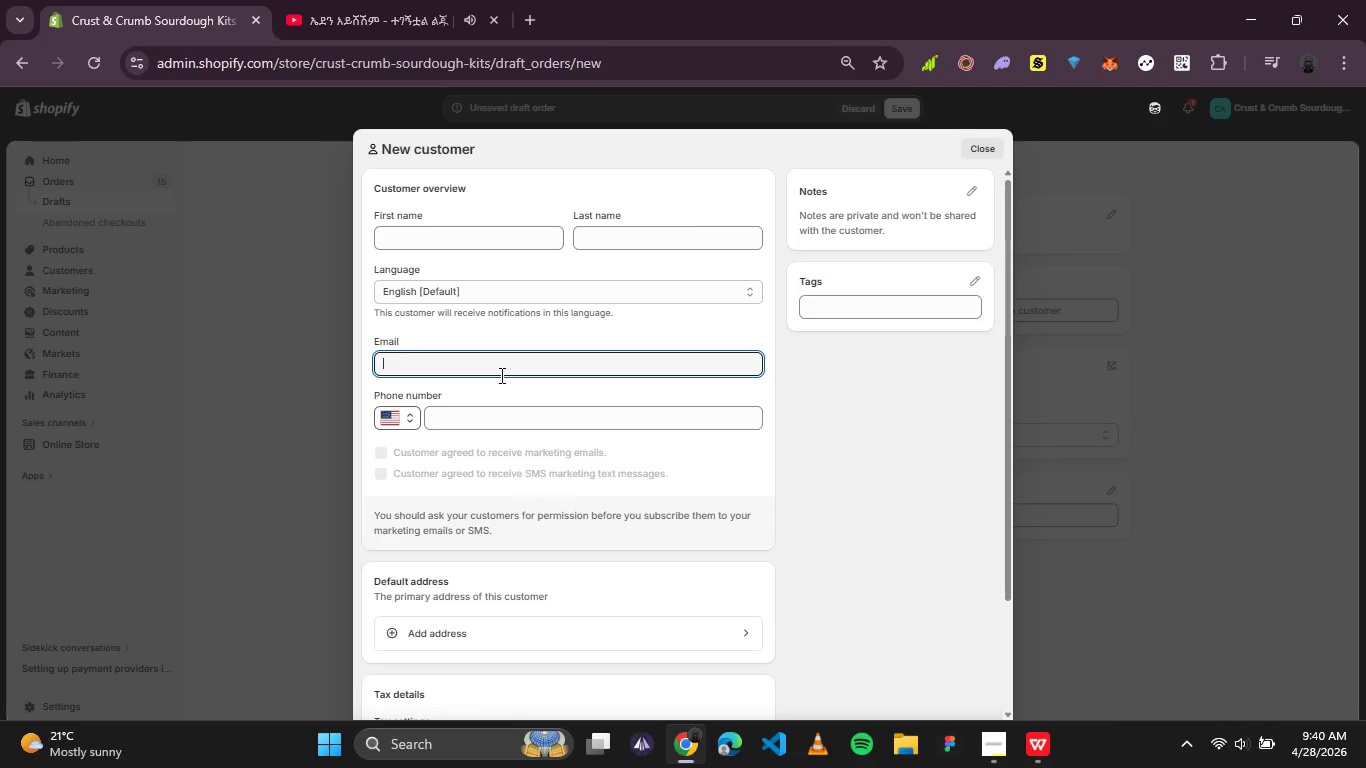 
key(Control+V)
 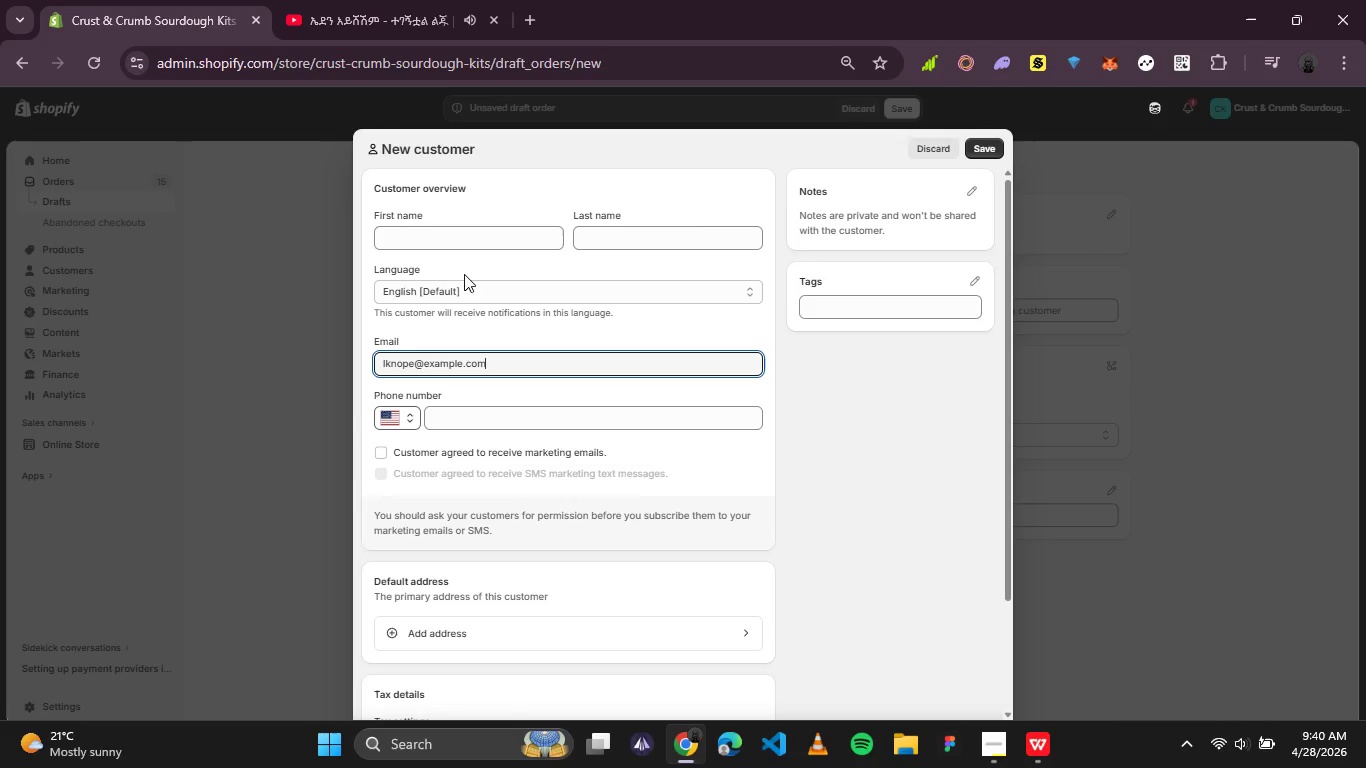 
left_click([444, 236])
 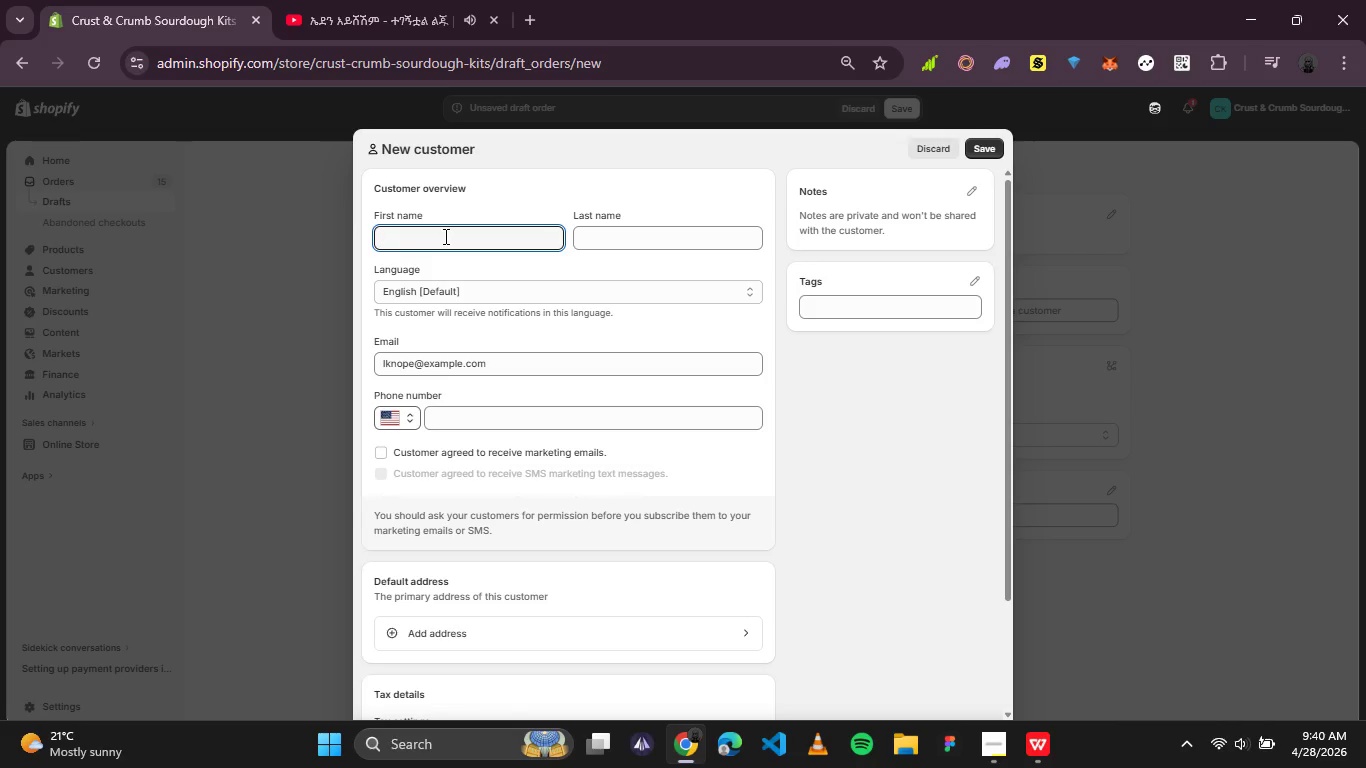 
type(Leslie)
key(Tab)
type(Knope)
 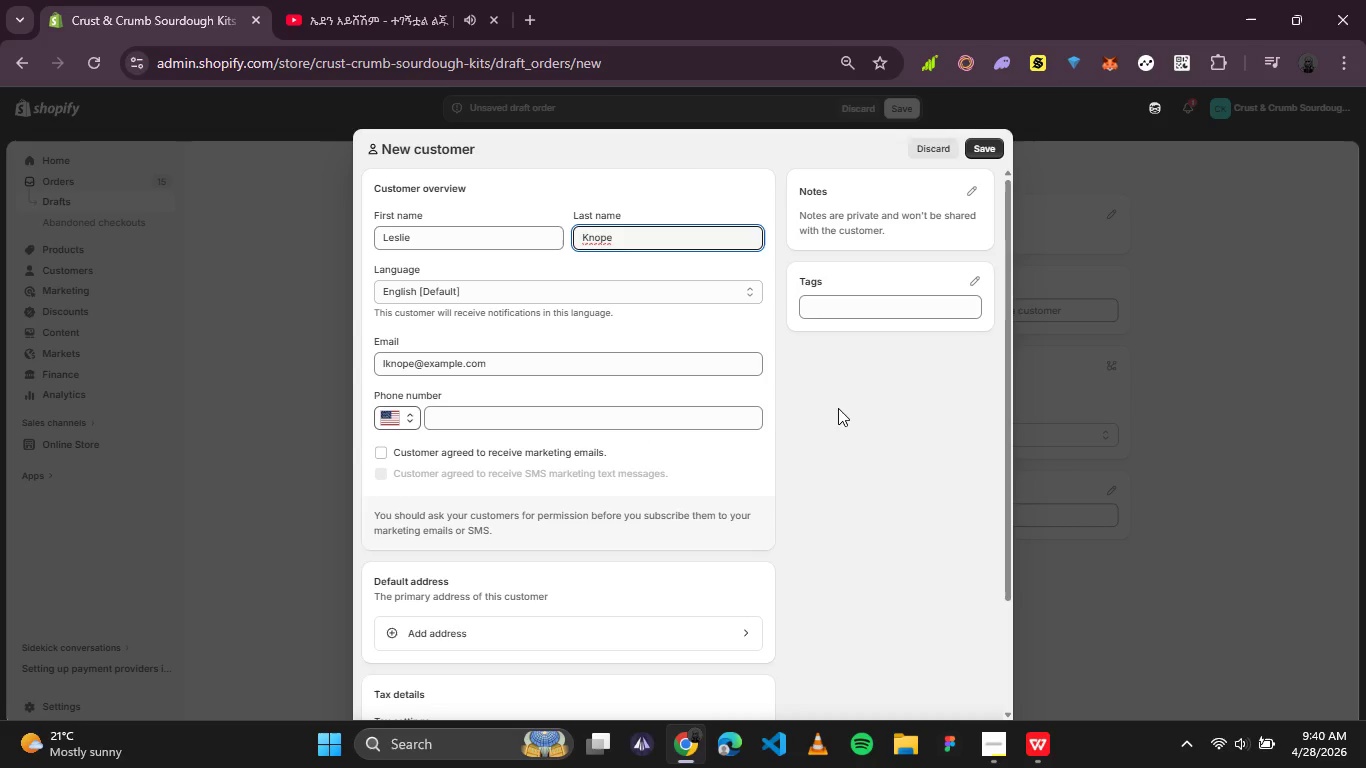 
scroll: coordinate [819, 418], scroll_direction: none, amount: 0.0
 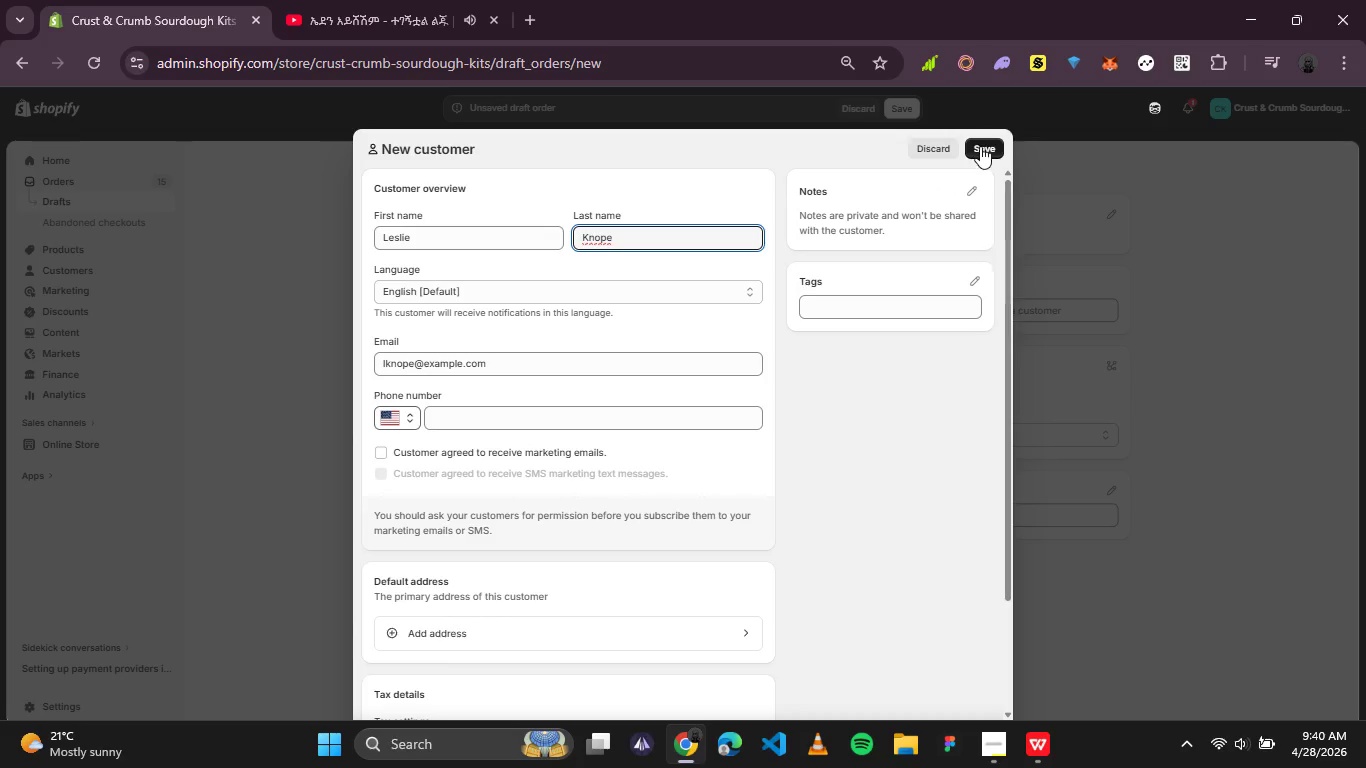 
left_click([981, 146])
 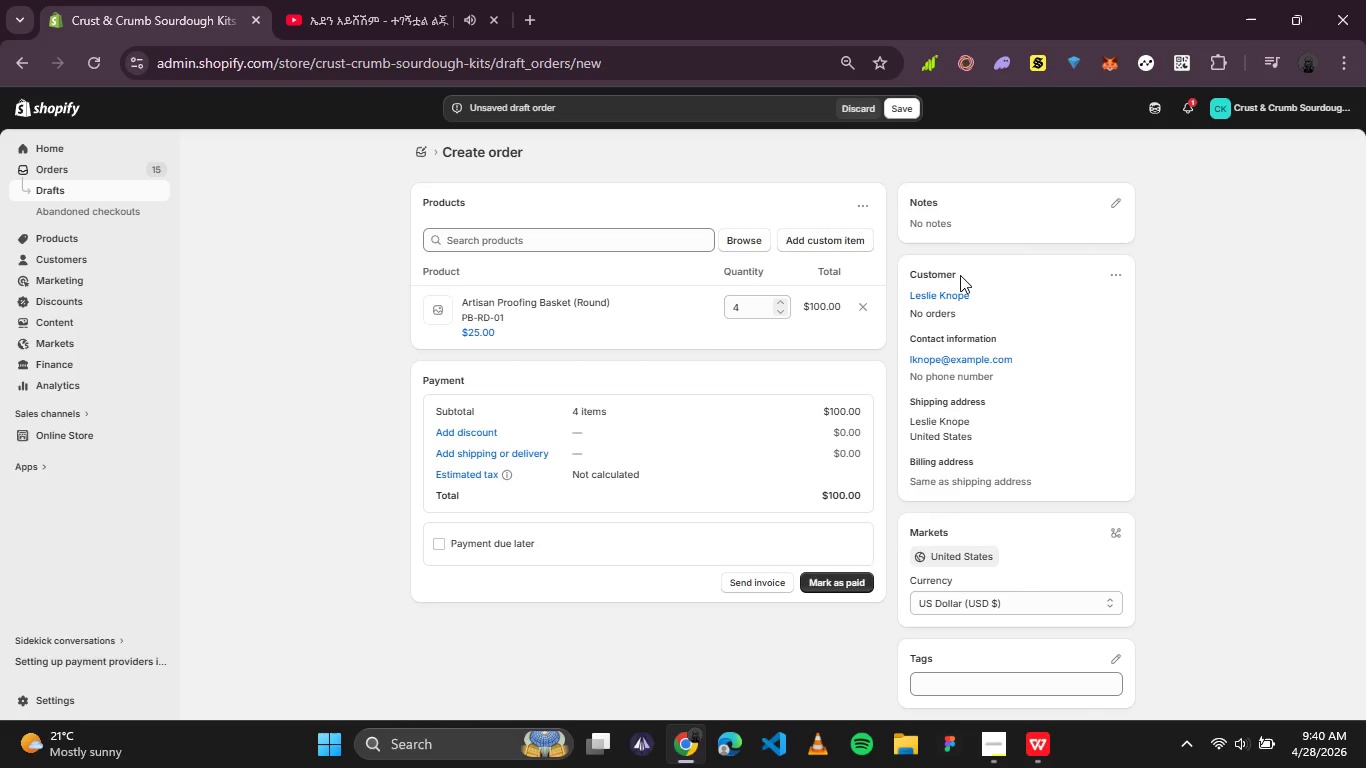 
wait(11.62)
 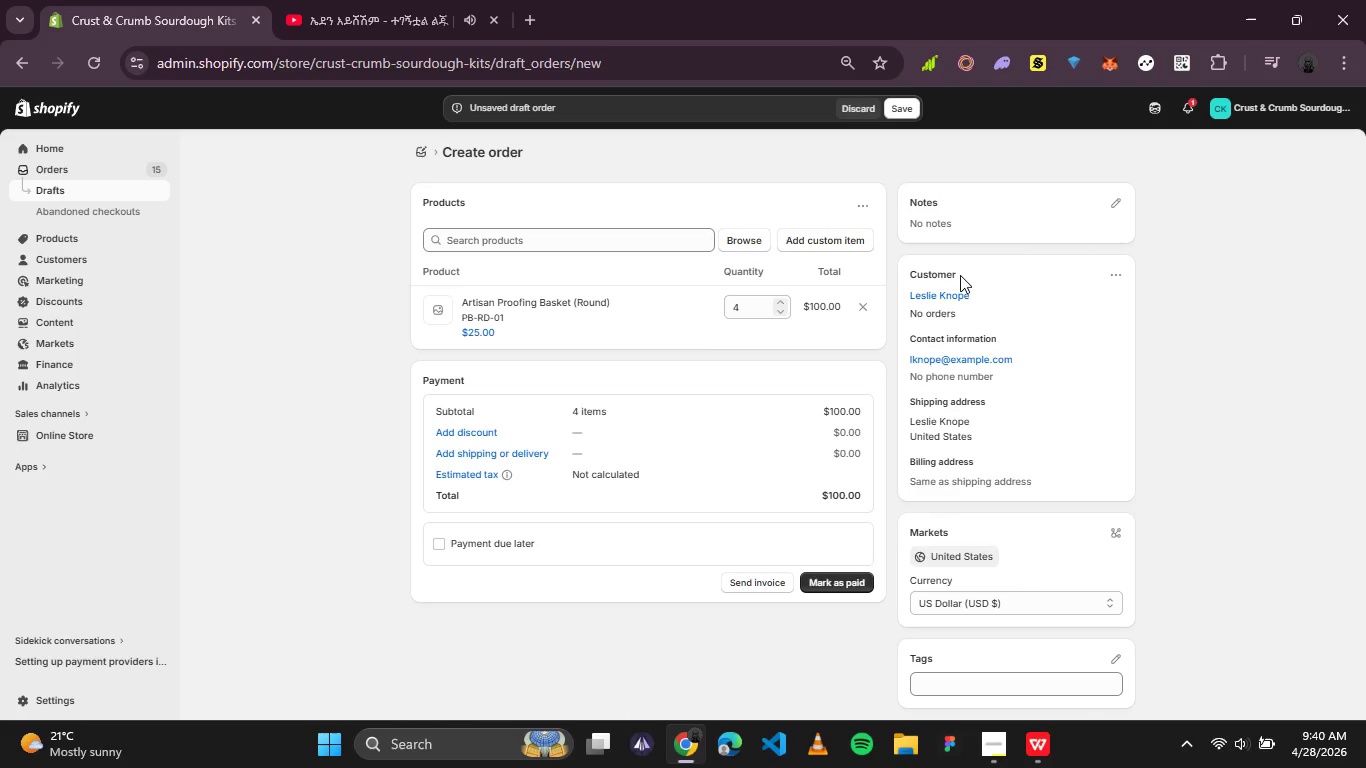 
left_click([475, 436])
 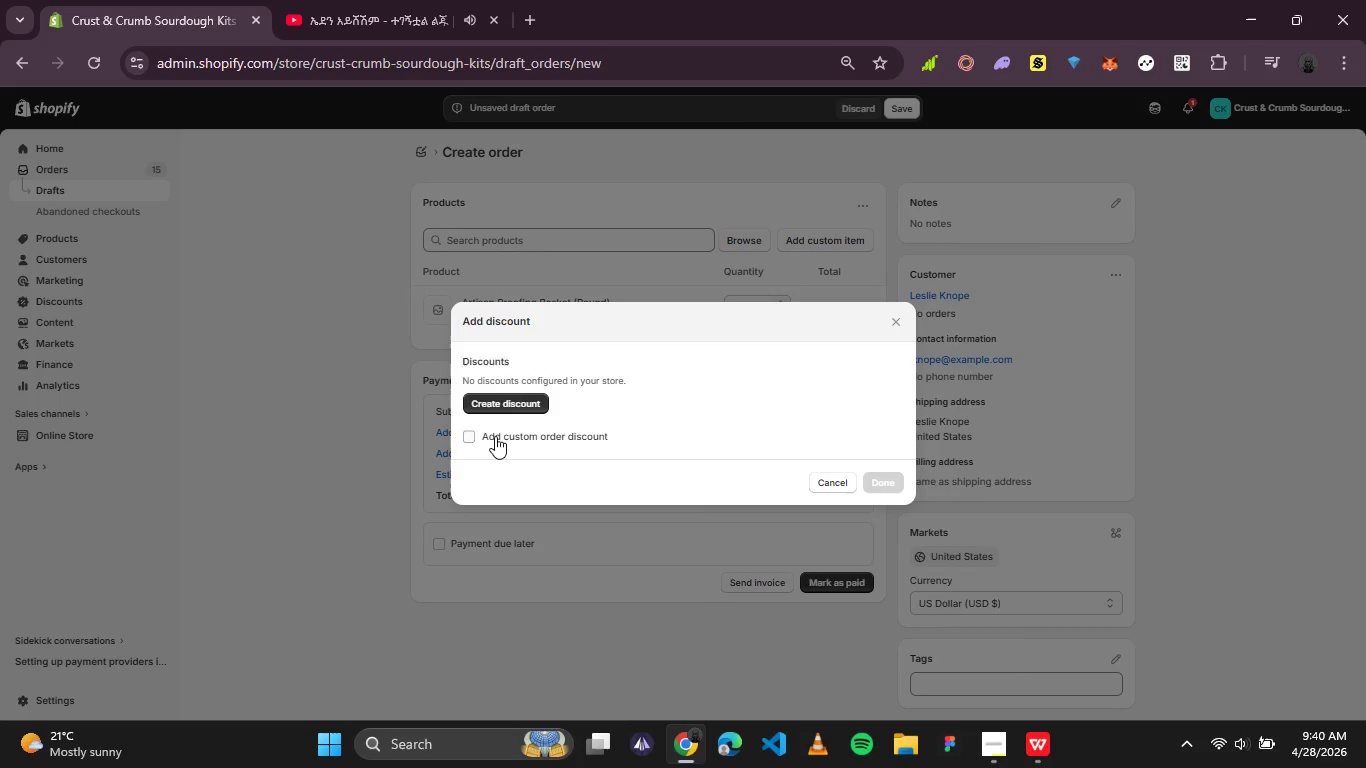 
left_click([497, 435])
 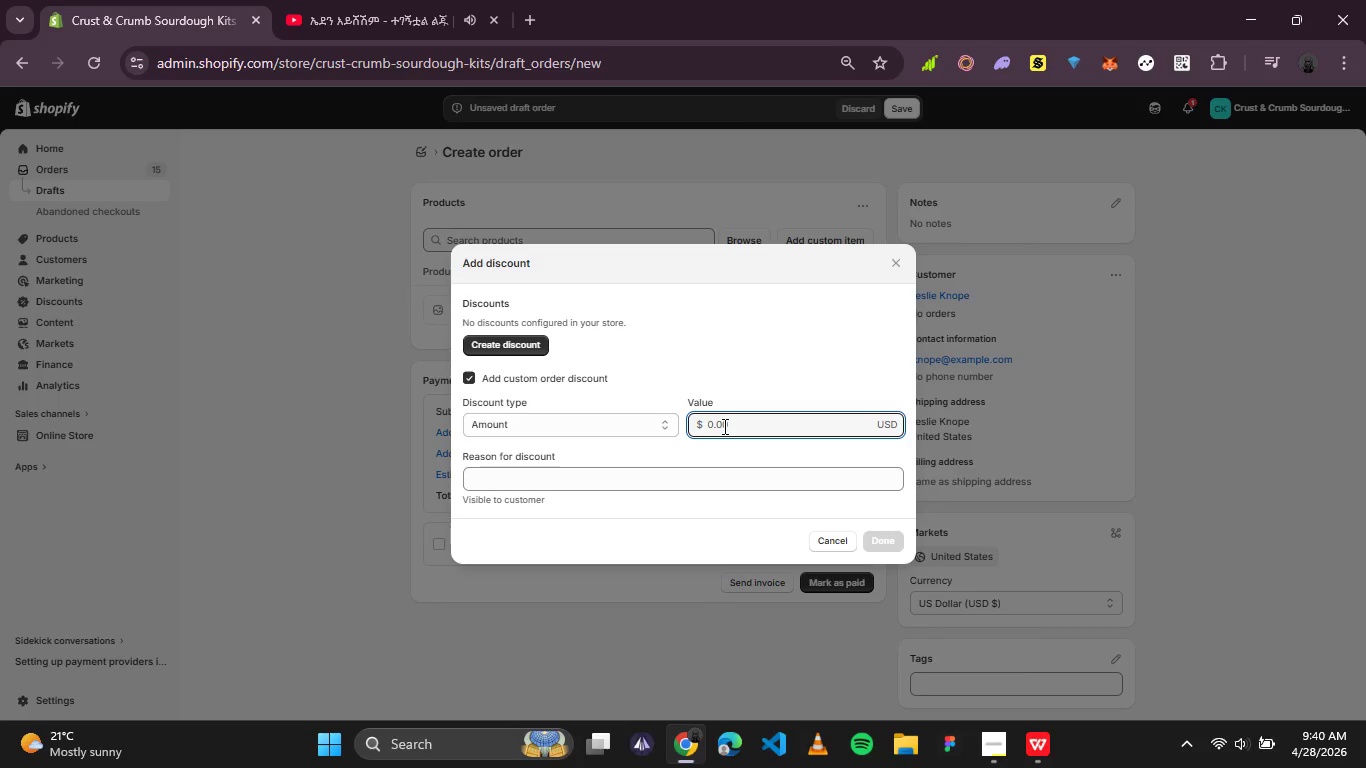 
type(25)
 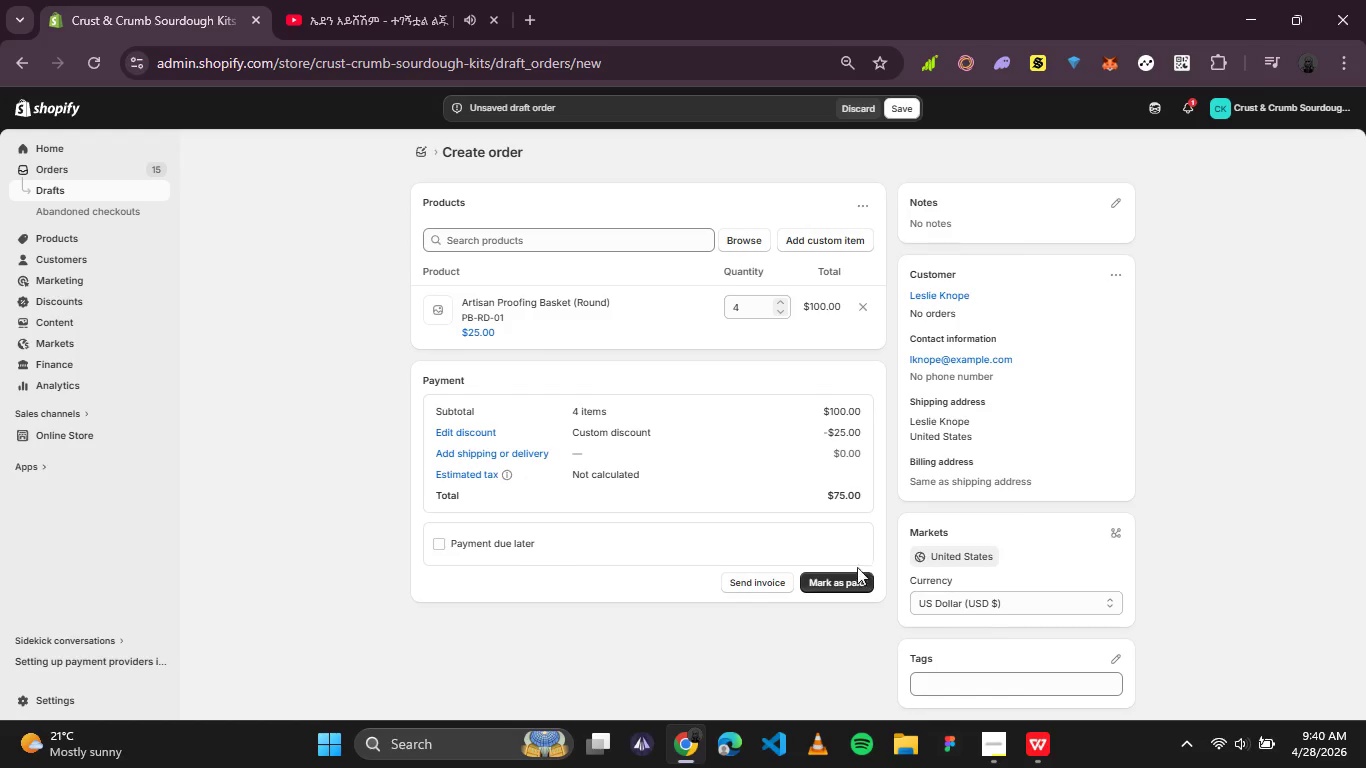 
wait(6.94)
 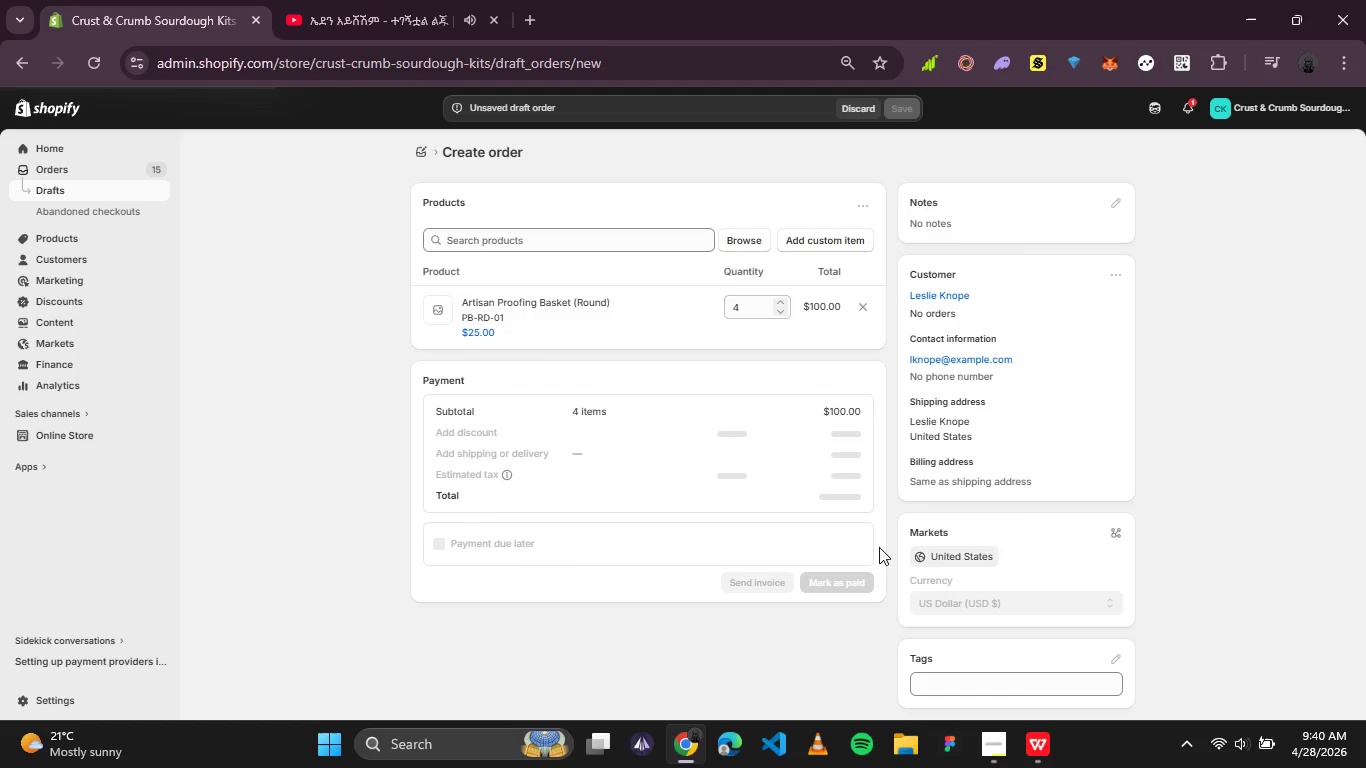 
left_click([846, 579])
 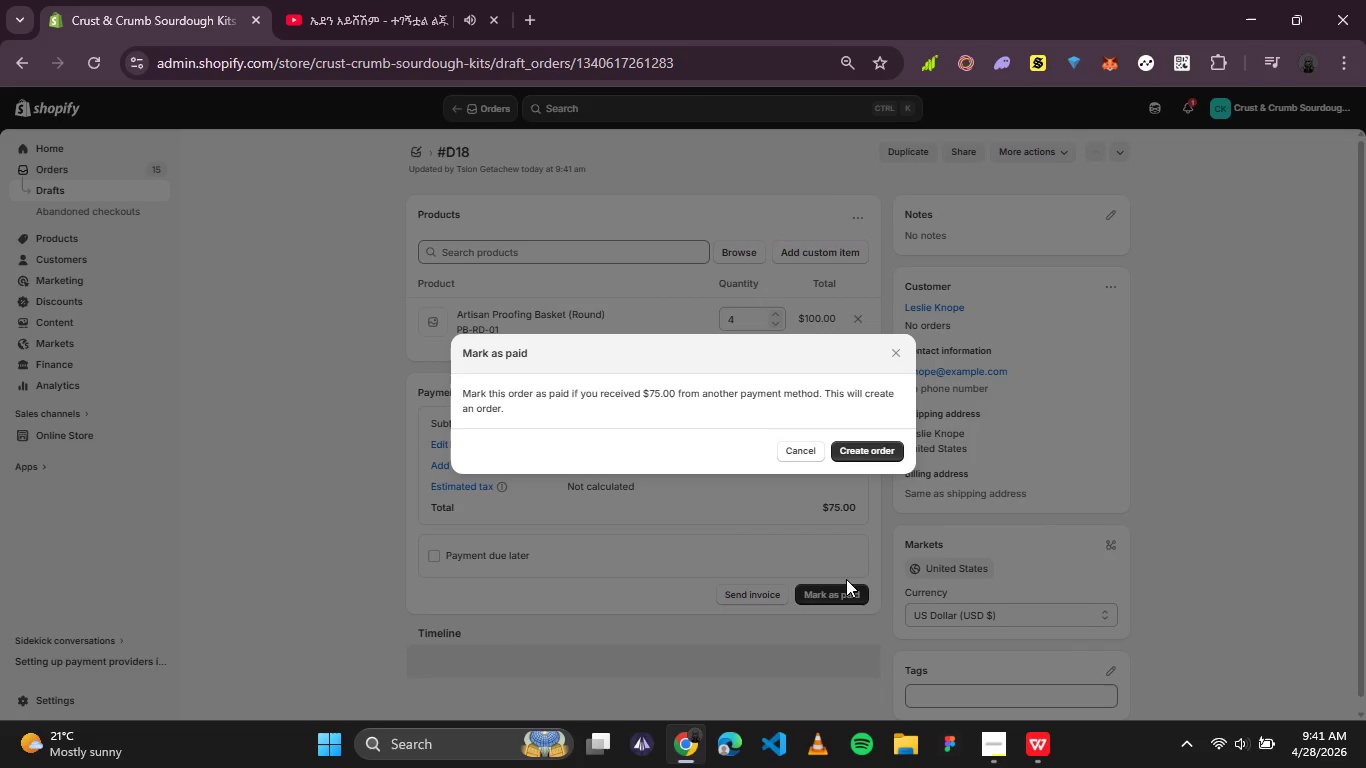 
wait(5.62)
 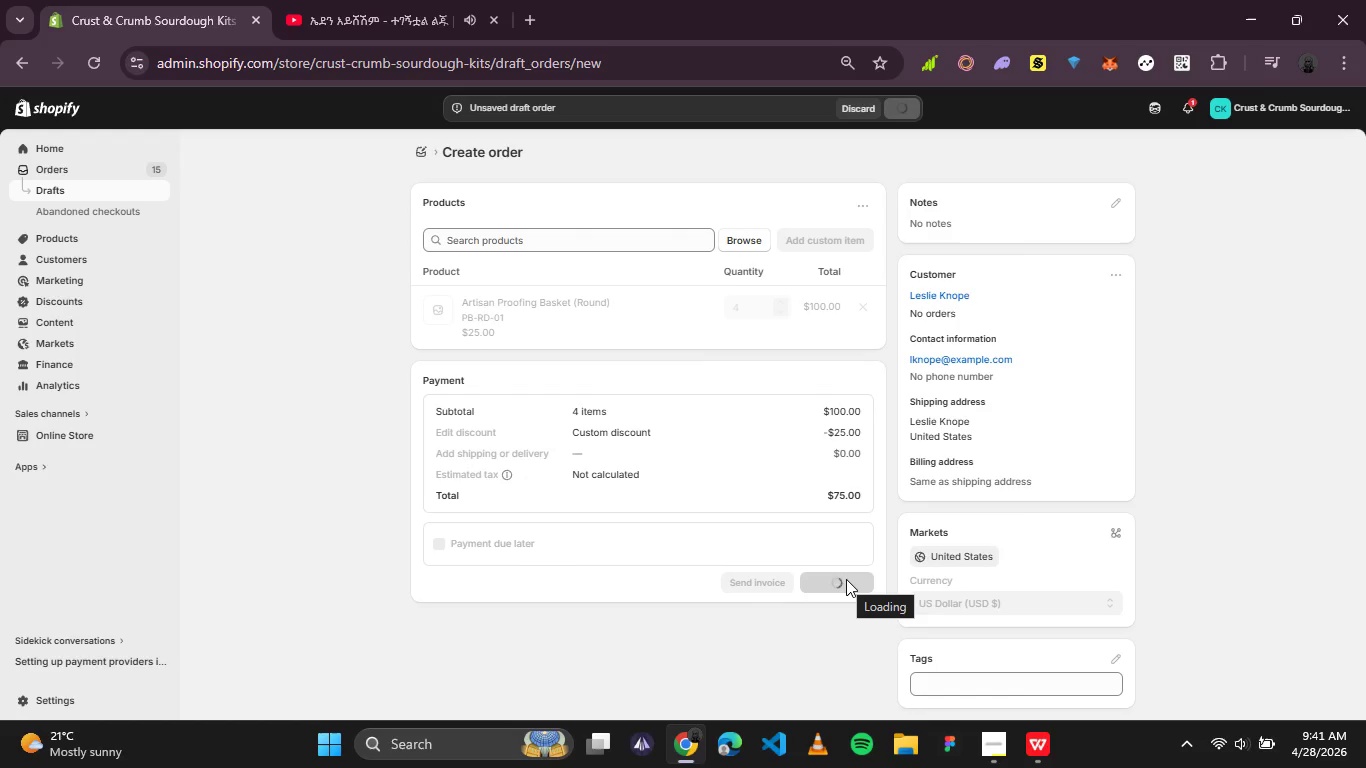 
left_click([884, 457])